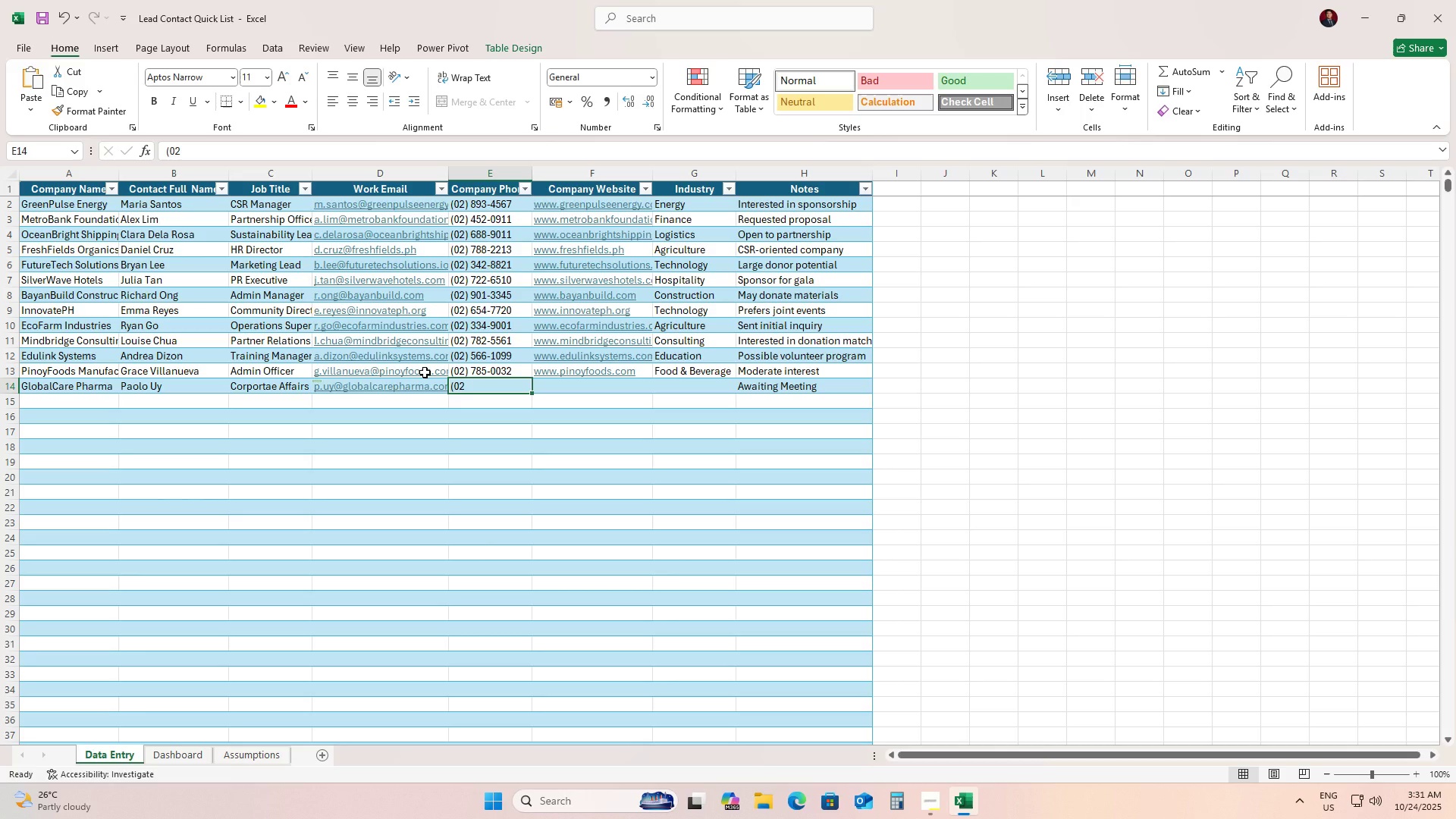 
type((02) 431-8820)
key(Tab)
type(www.globalcarepharma.com)
key(Tab)
type(Healthcare)
 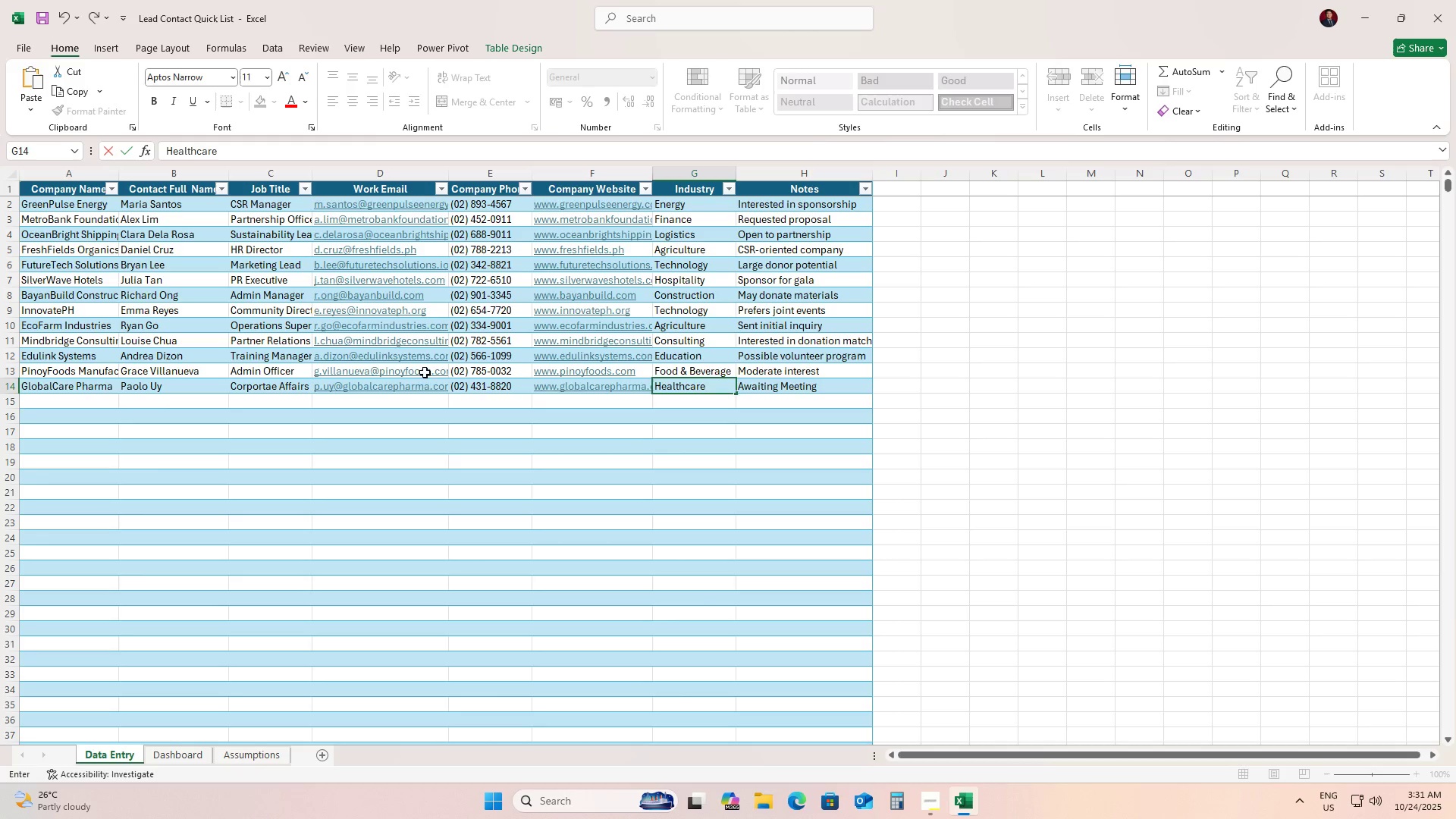 
key(Enter)
 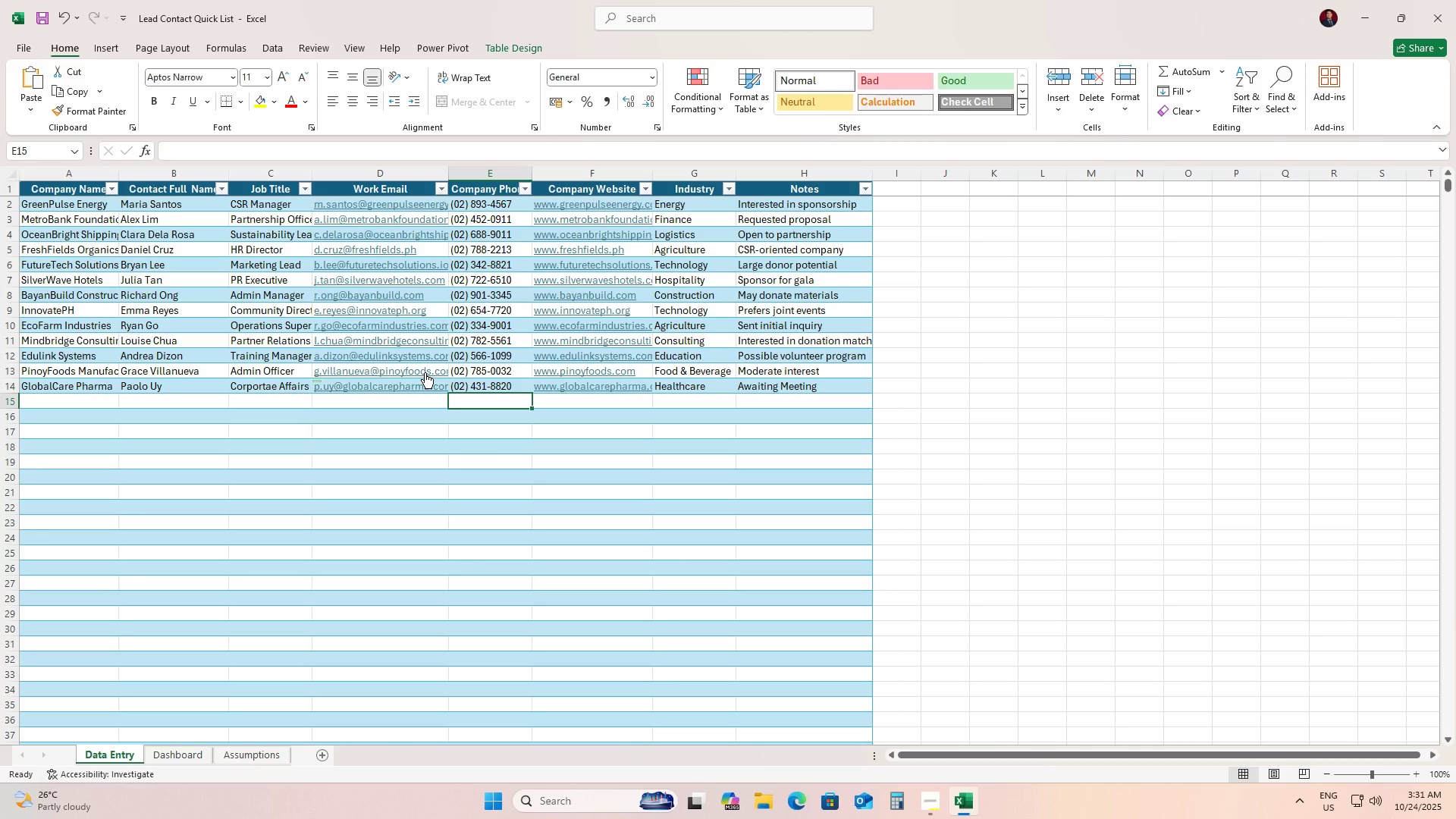 
type(CityConnect Telecom)
key(Tab)
type(Jayzon)
key(Backspace)
key(Backspace)
key(Backspace)
key(Backspace)
key(Backspace)
key(Backspace)
key(Backspace)
 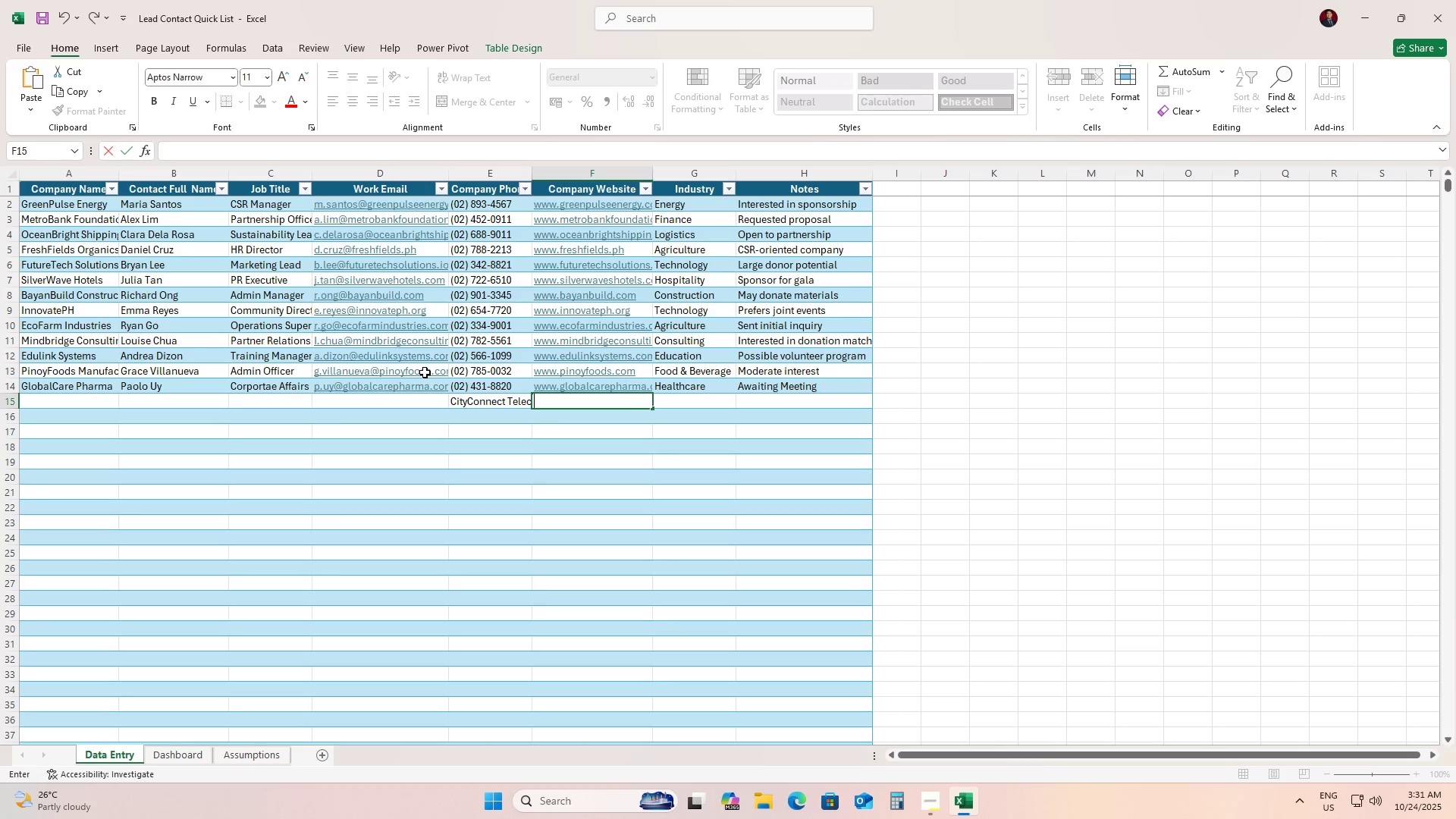 
 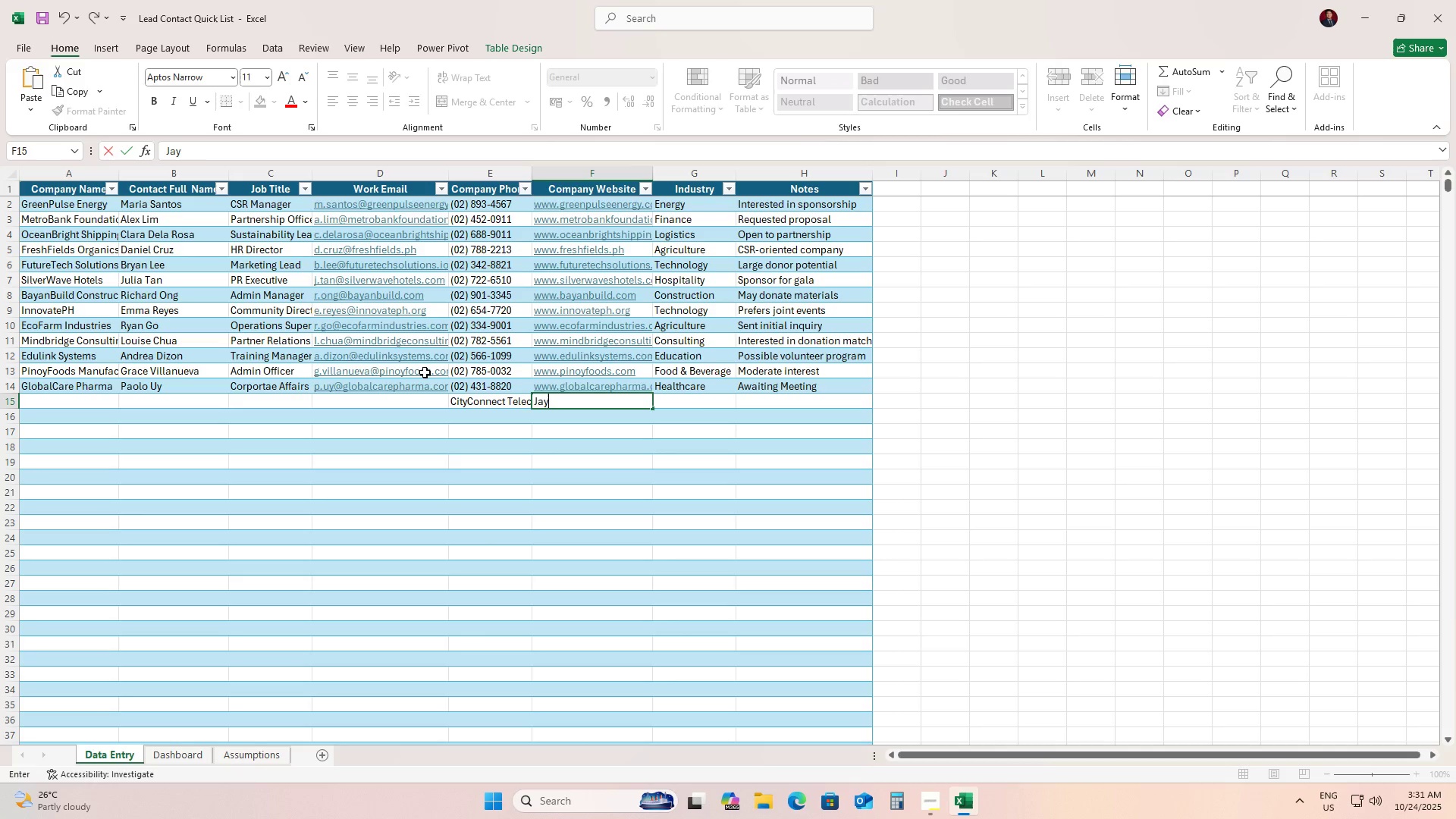 
hold_key(key=Backspace, duration=0.58)
 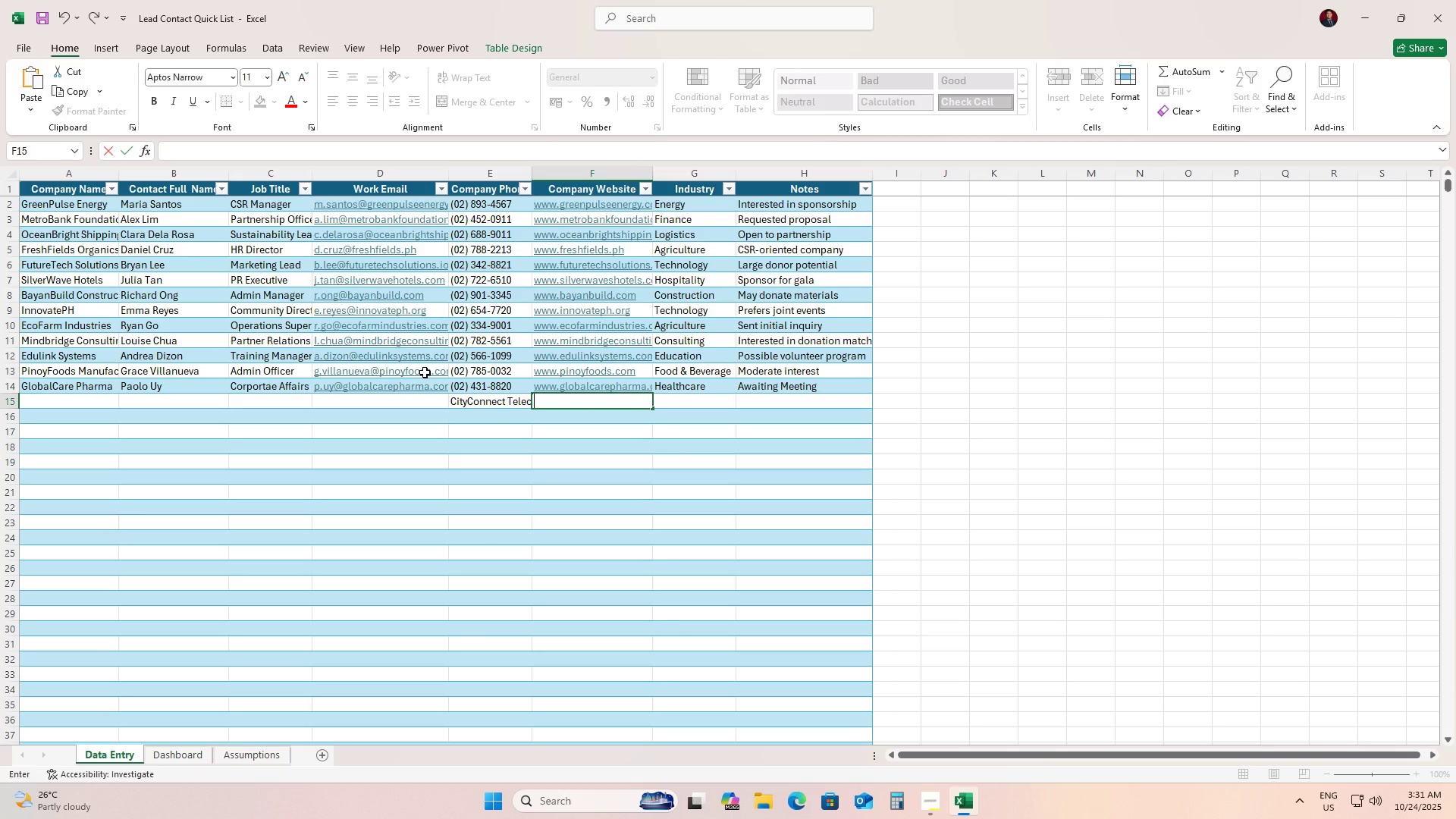 
key(ArrowLeft)
 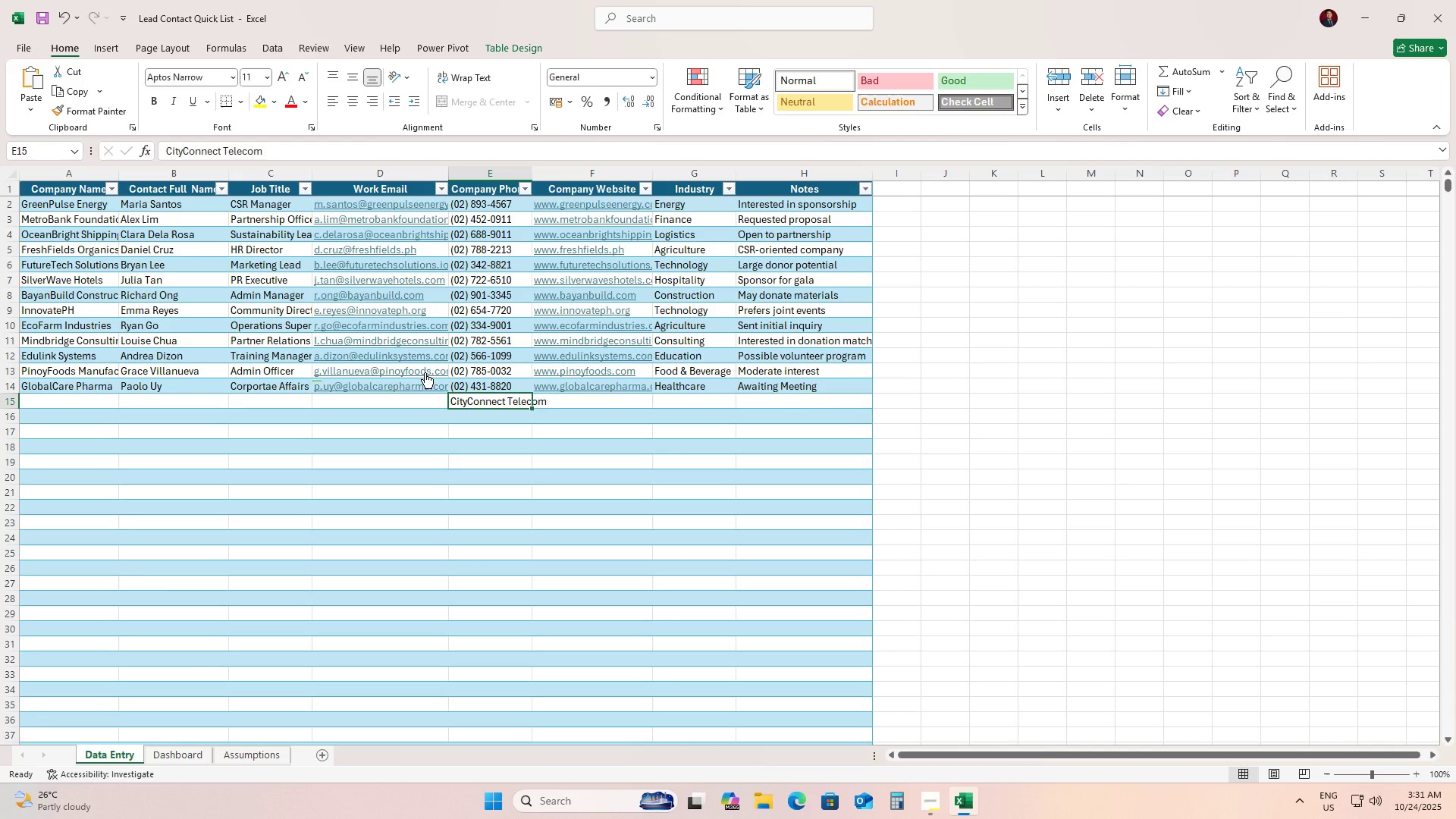 
key(Backspace)
 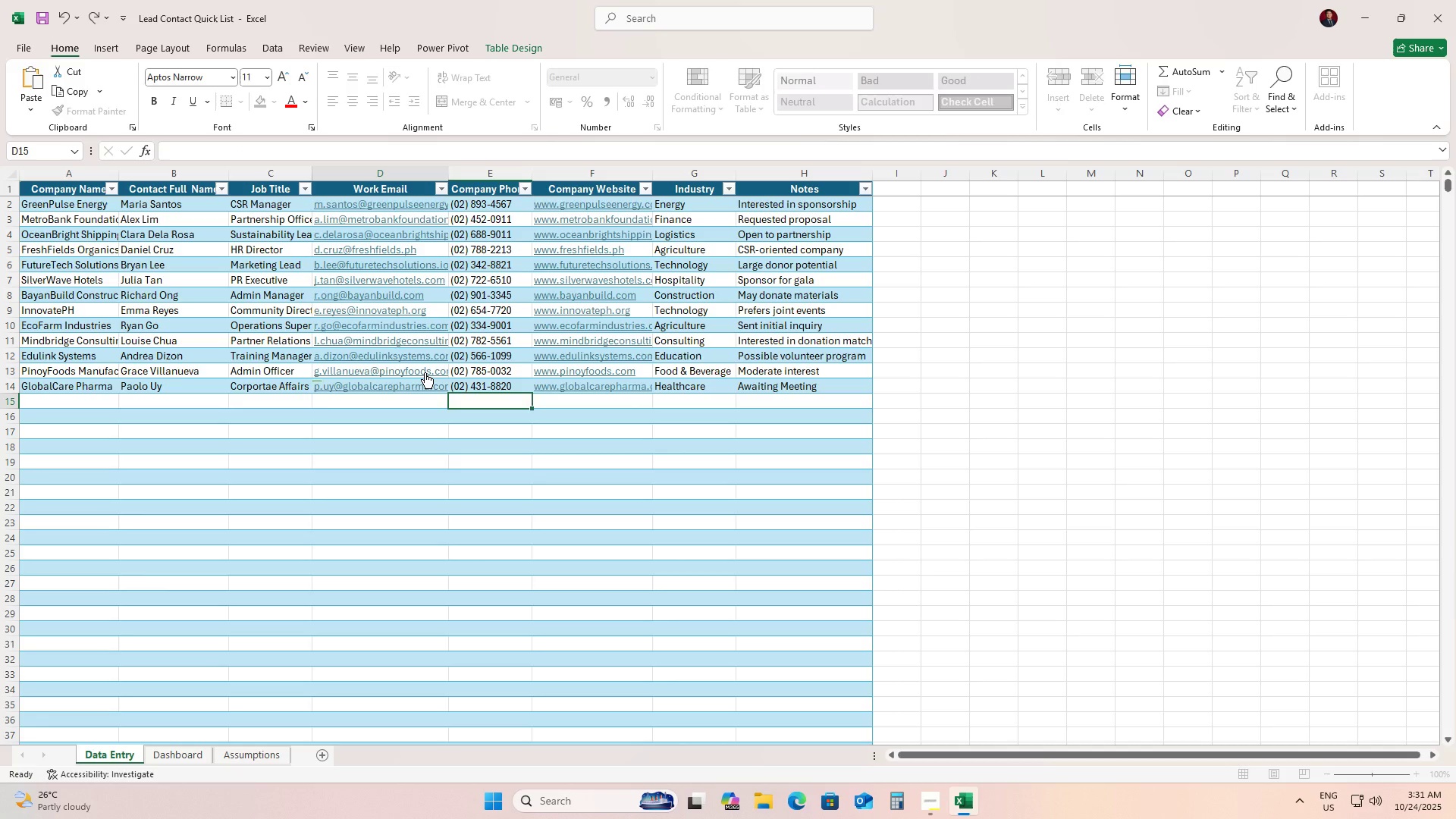 
key(ArrowLeft)
 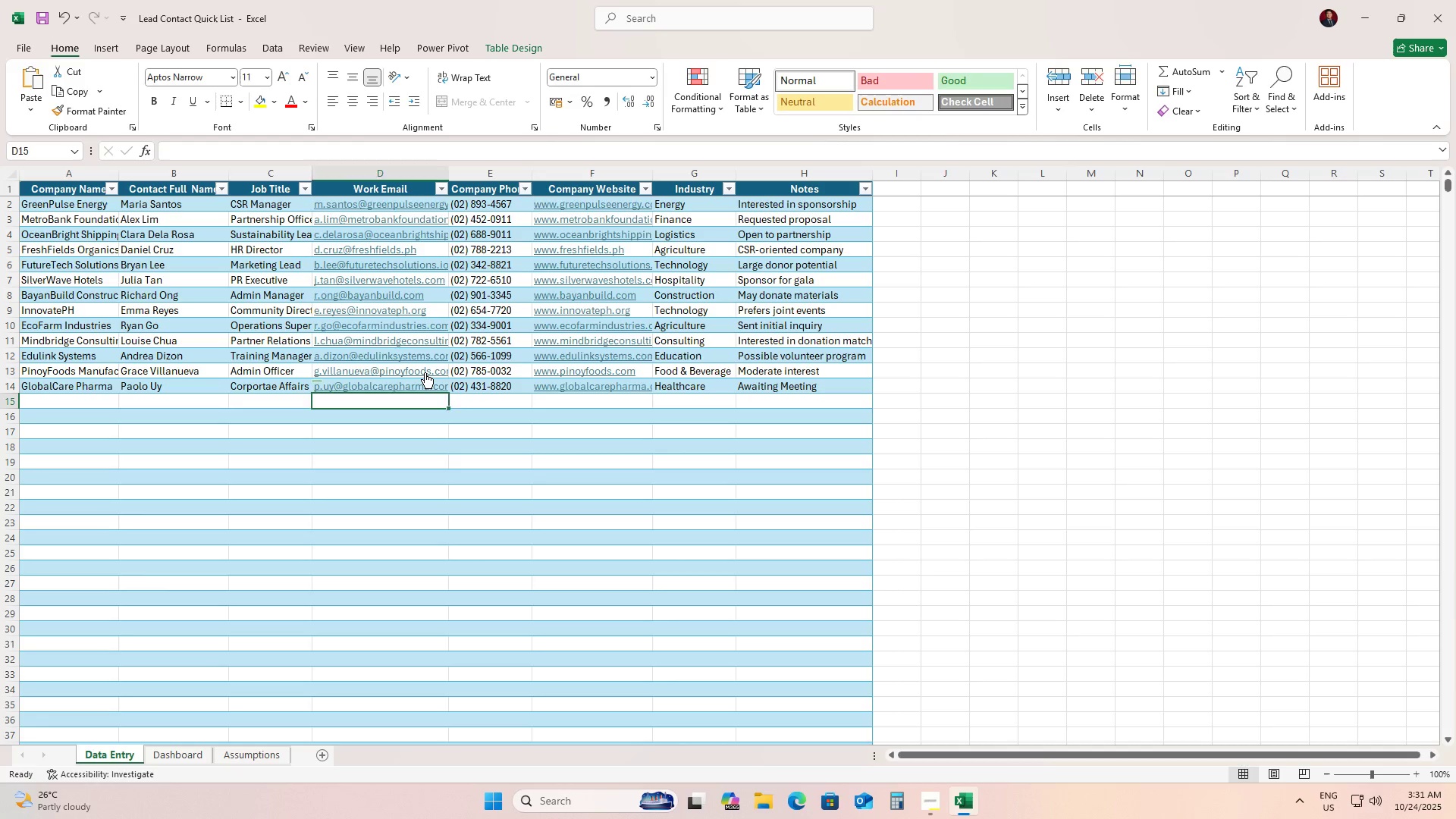 
key(ArrowLeft)
 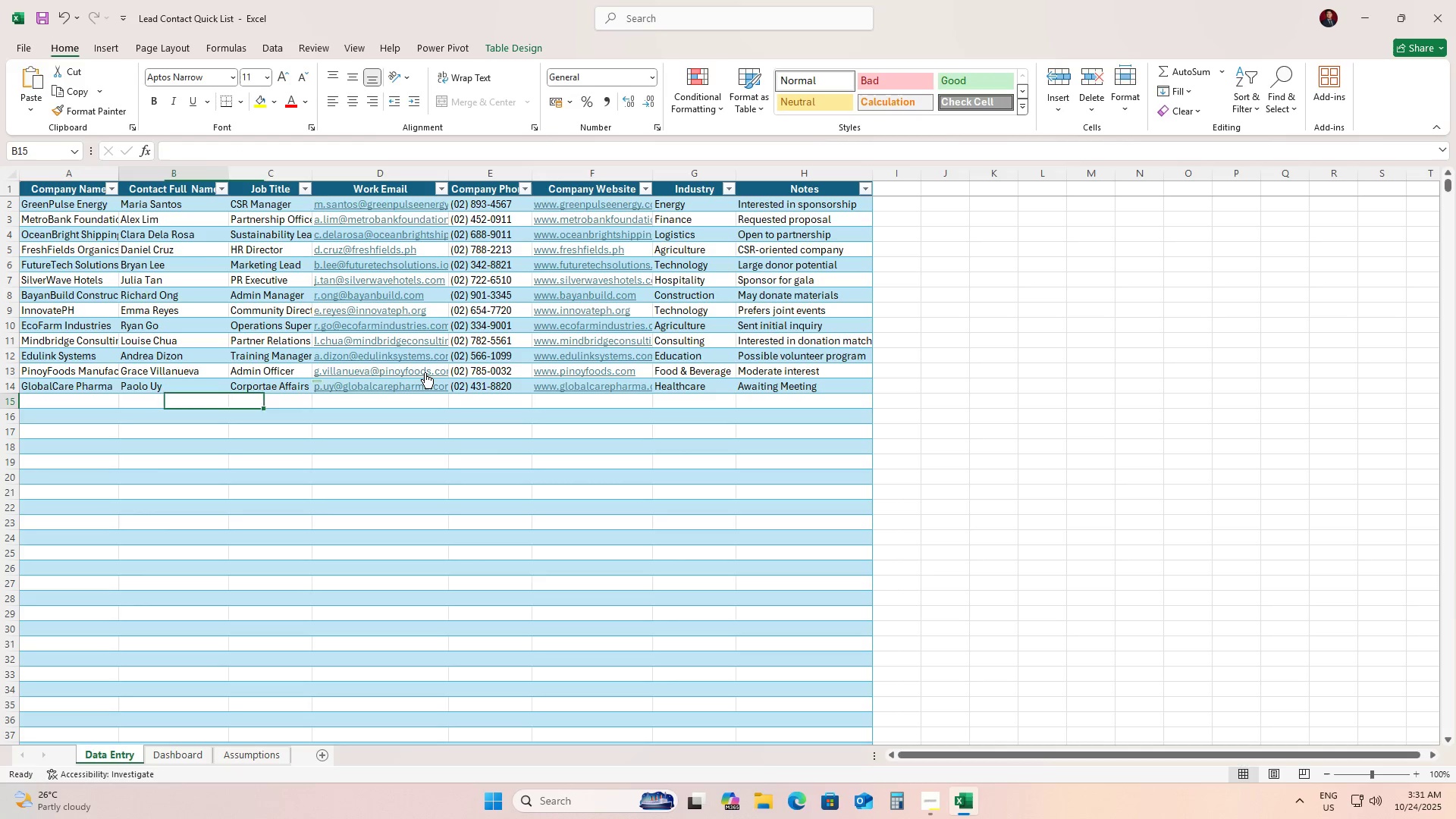 
key(ArrowLeft)
 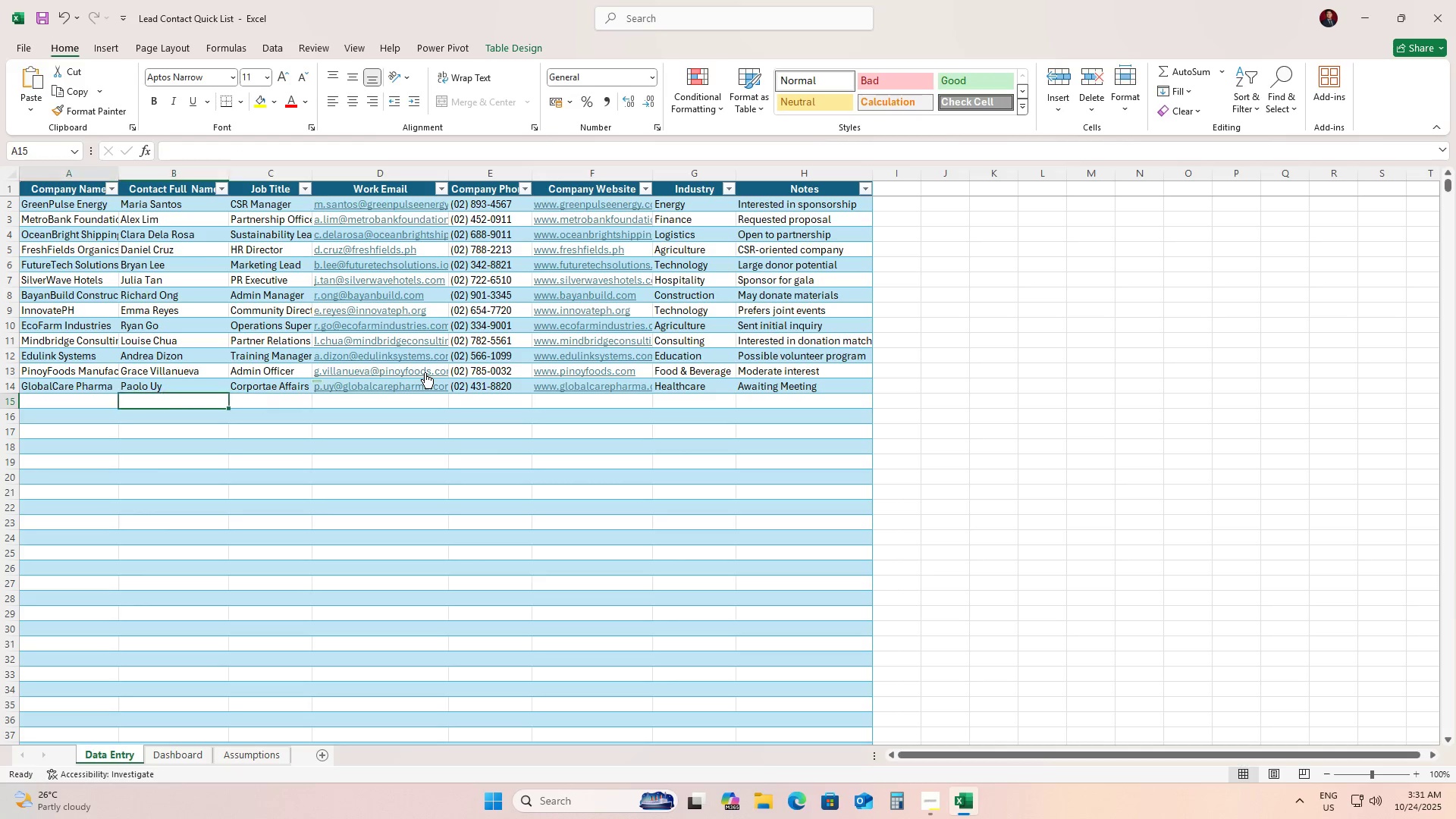 
key(ArrowLeft)
 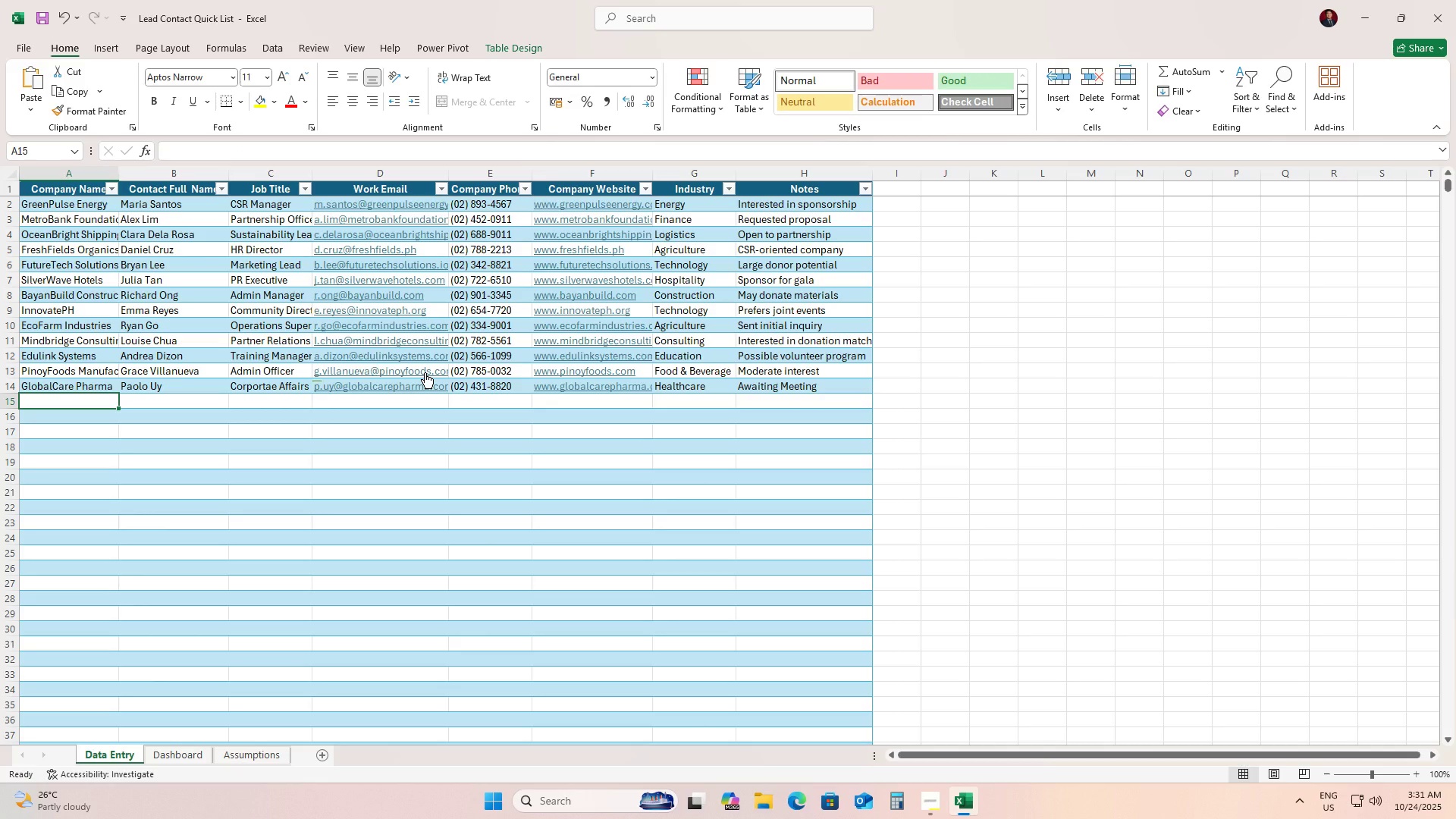 
type(CityConnect Telecom)
key(Tab)
type(Jayson Rivera)
key(Tab)
type(Communication )
key(Backspace)
type(s Head)
key(Tab)
type(j.rivera@cityconnecttel.com)
key(Tab)
type((02) 912-4022)
key(Tab)
type(www.cityconnecttel.cin)
key(Backspace)
key(Backspace)
type(om)
key(Tab)
type(Telecom)
key(Tab)
type(Offered booth space)
 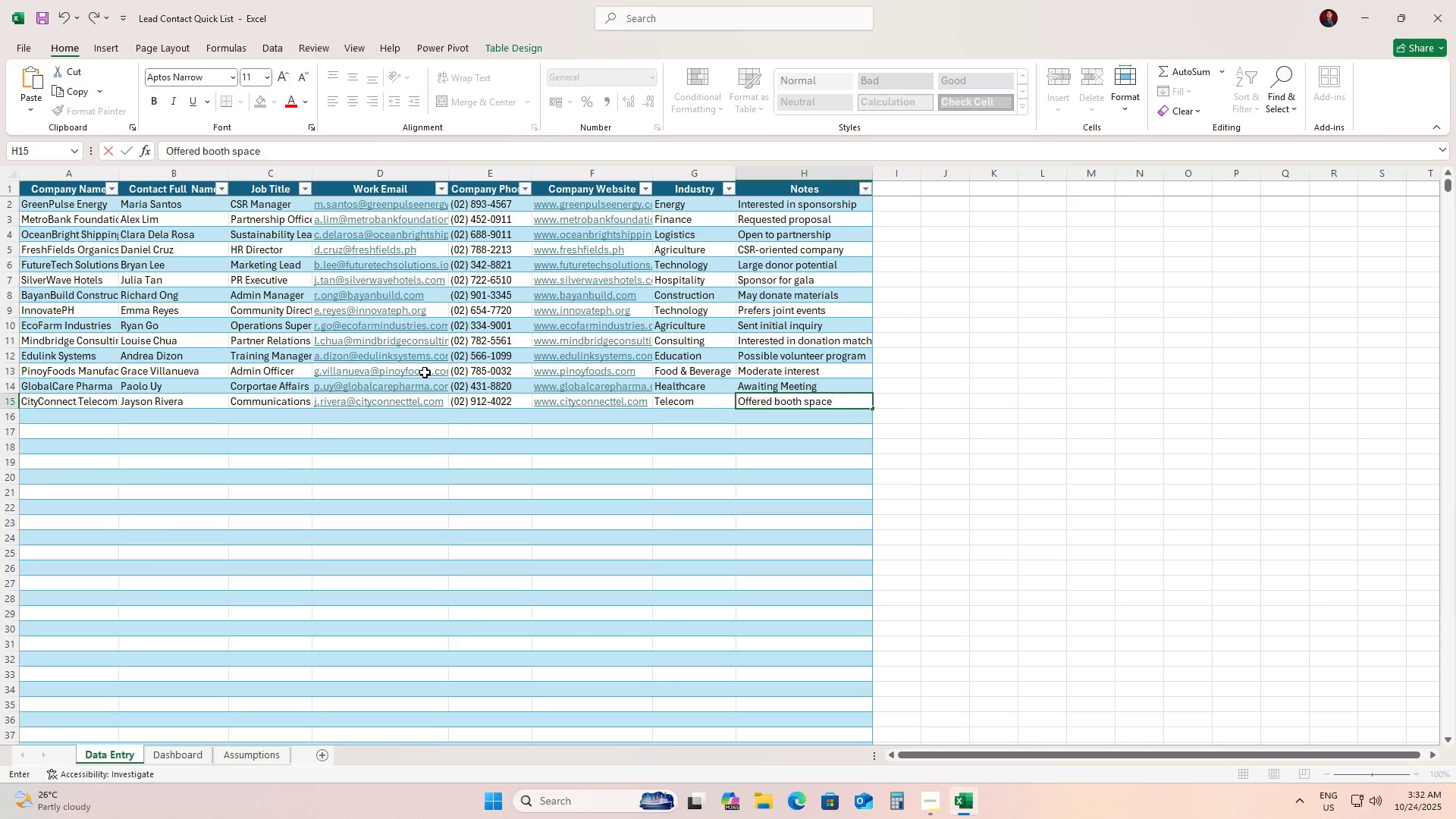 
key(Enter)
 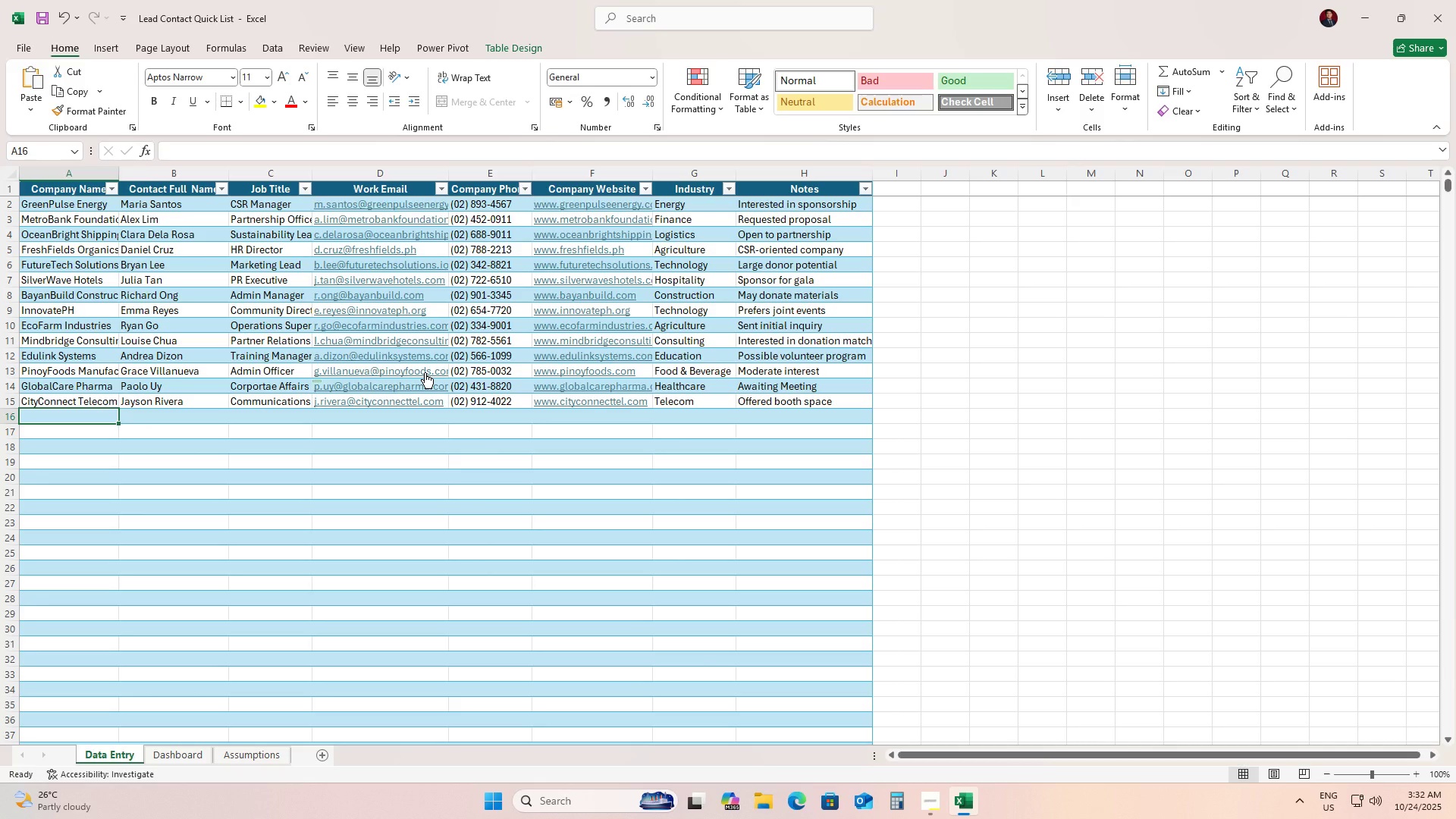 
type(Urban )
key(Backspace)
type(Home Furnishings)
key(Tab)
type(Hzel Bautista)
key(Tab)
type(Procurement Manager)
key(Tab)
type(h.bautista@urbanhome.com)
key(Tab)
type((02) 556-7071)
key(Tab)
type(www.urban.com)
key(Tab)
 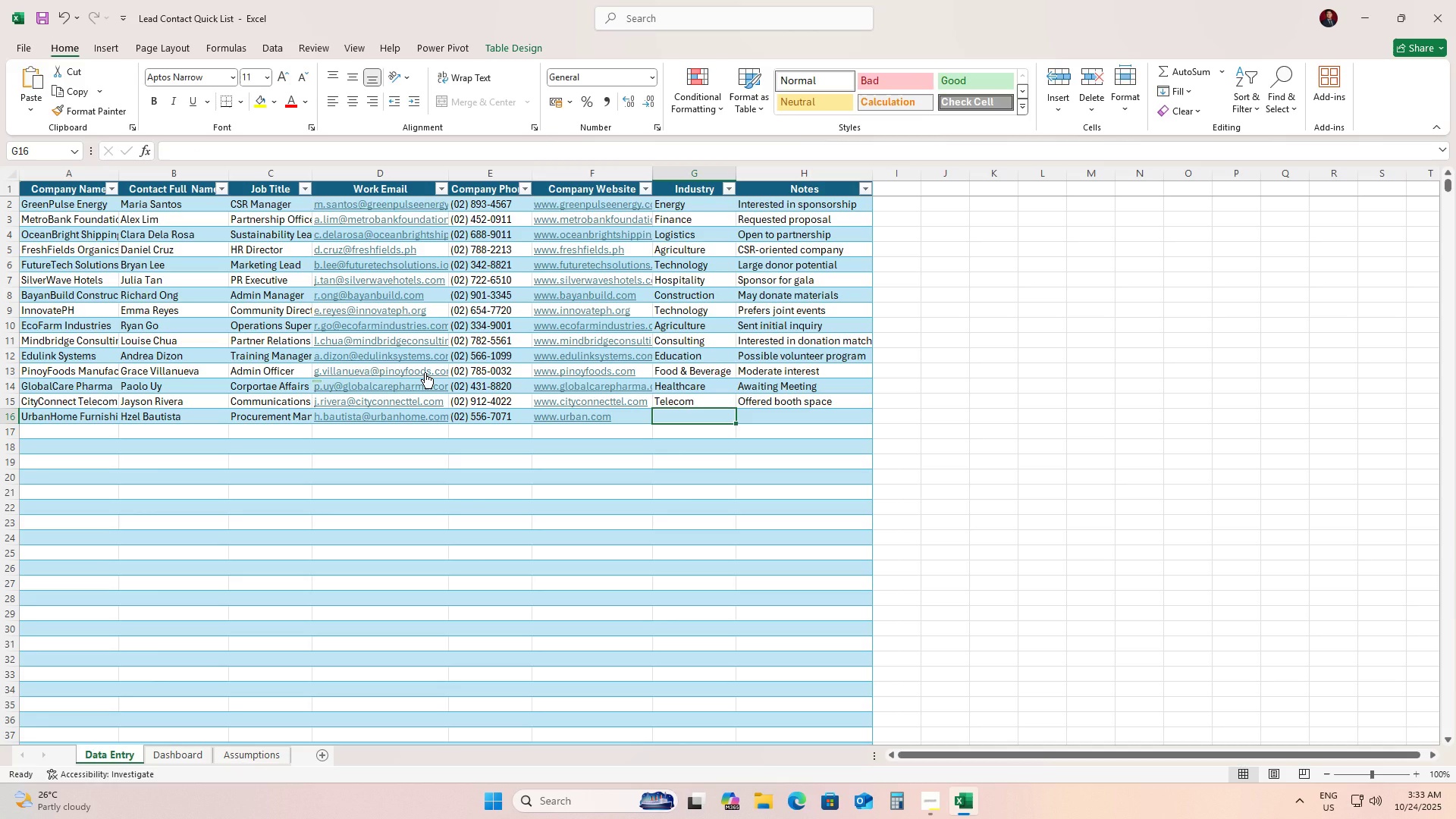 
key(ArrowLeft)
 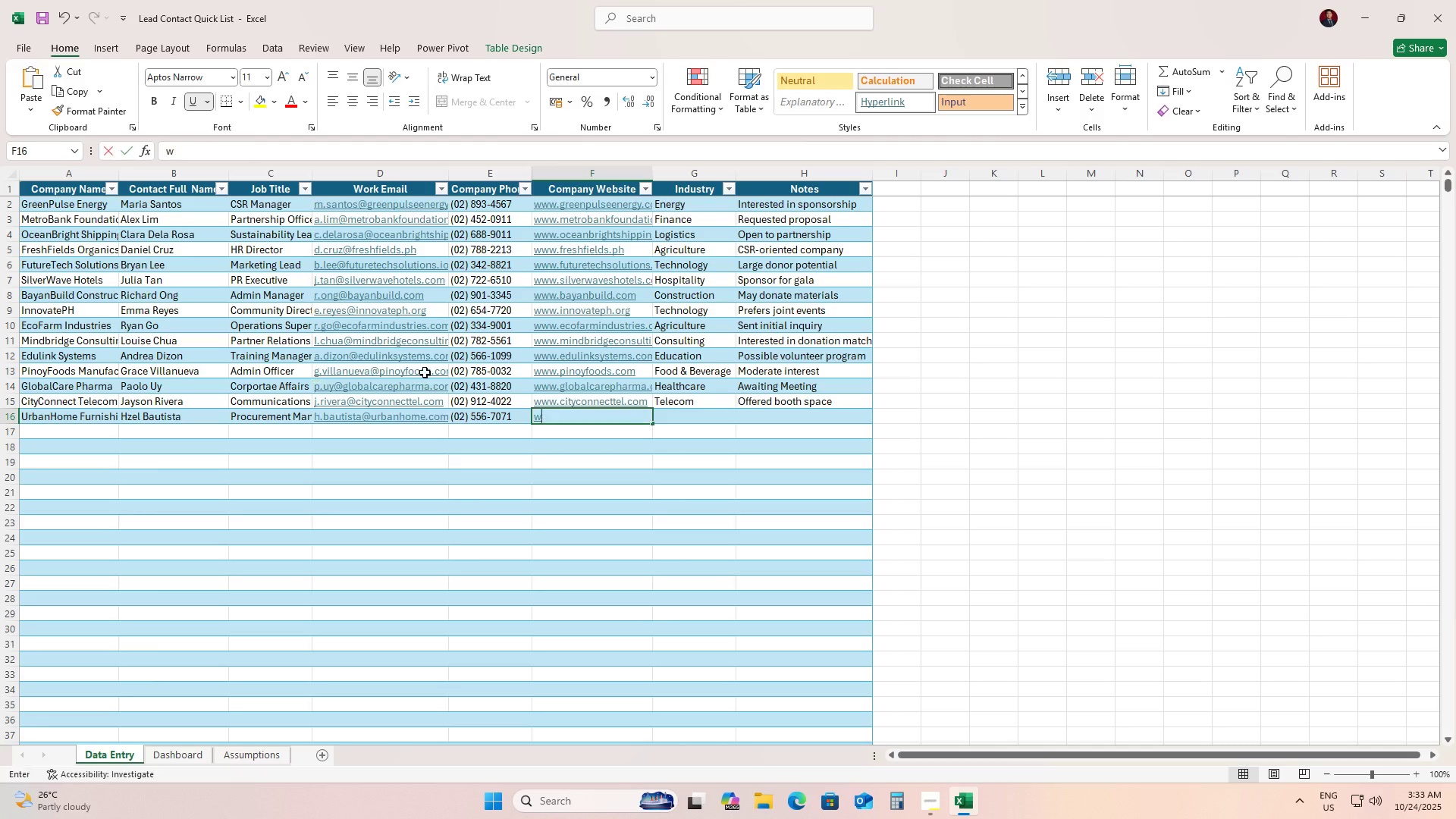 
type(www.urbanhome.com)
key(Tab)
type(Retail)
key(Tab)
type(Prefers Q4 sponsorh)
key(Backspace)
type(ships)
 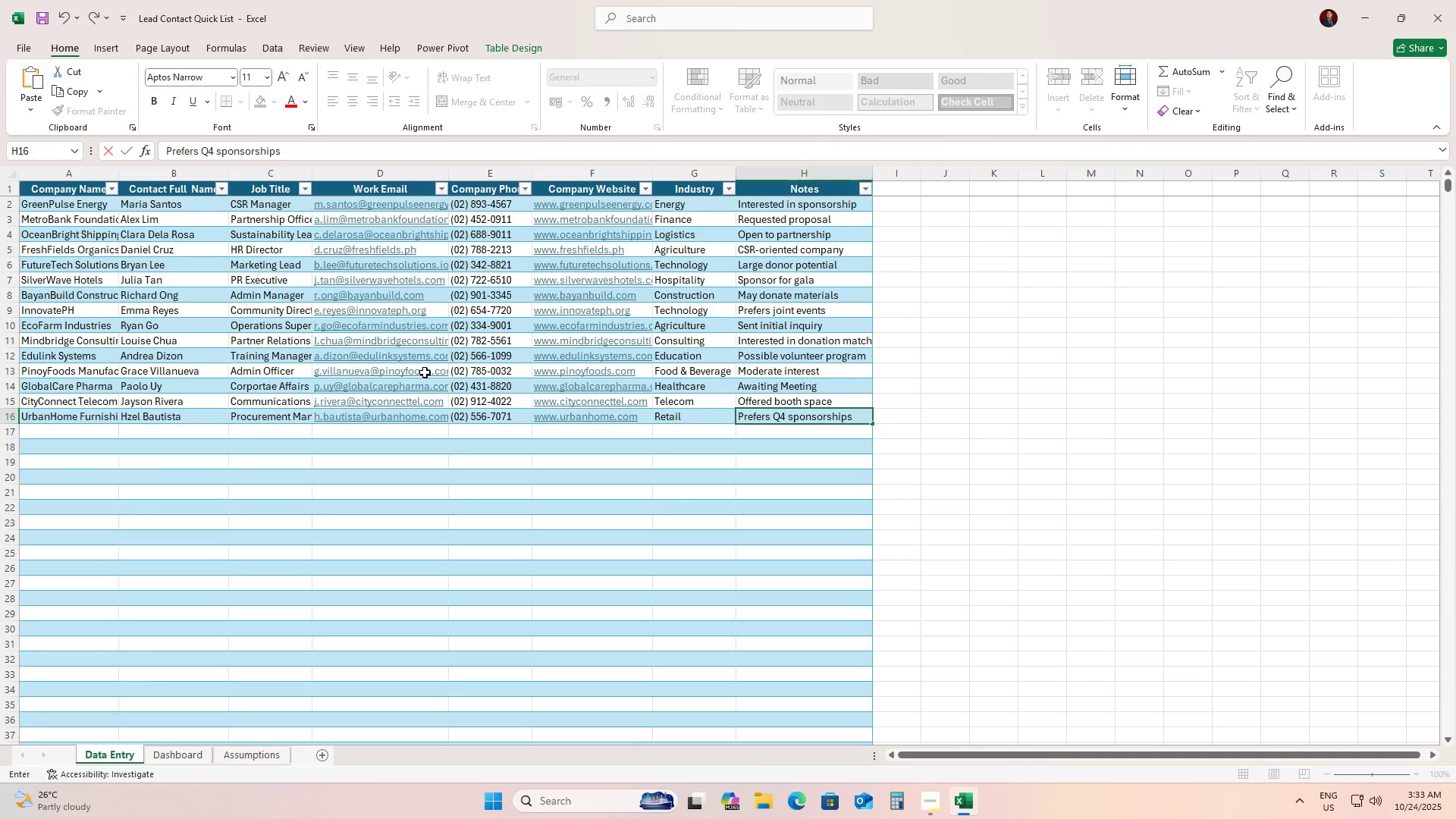 
wait(7.98)
 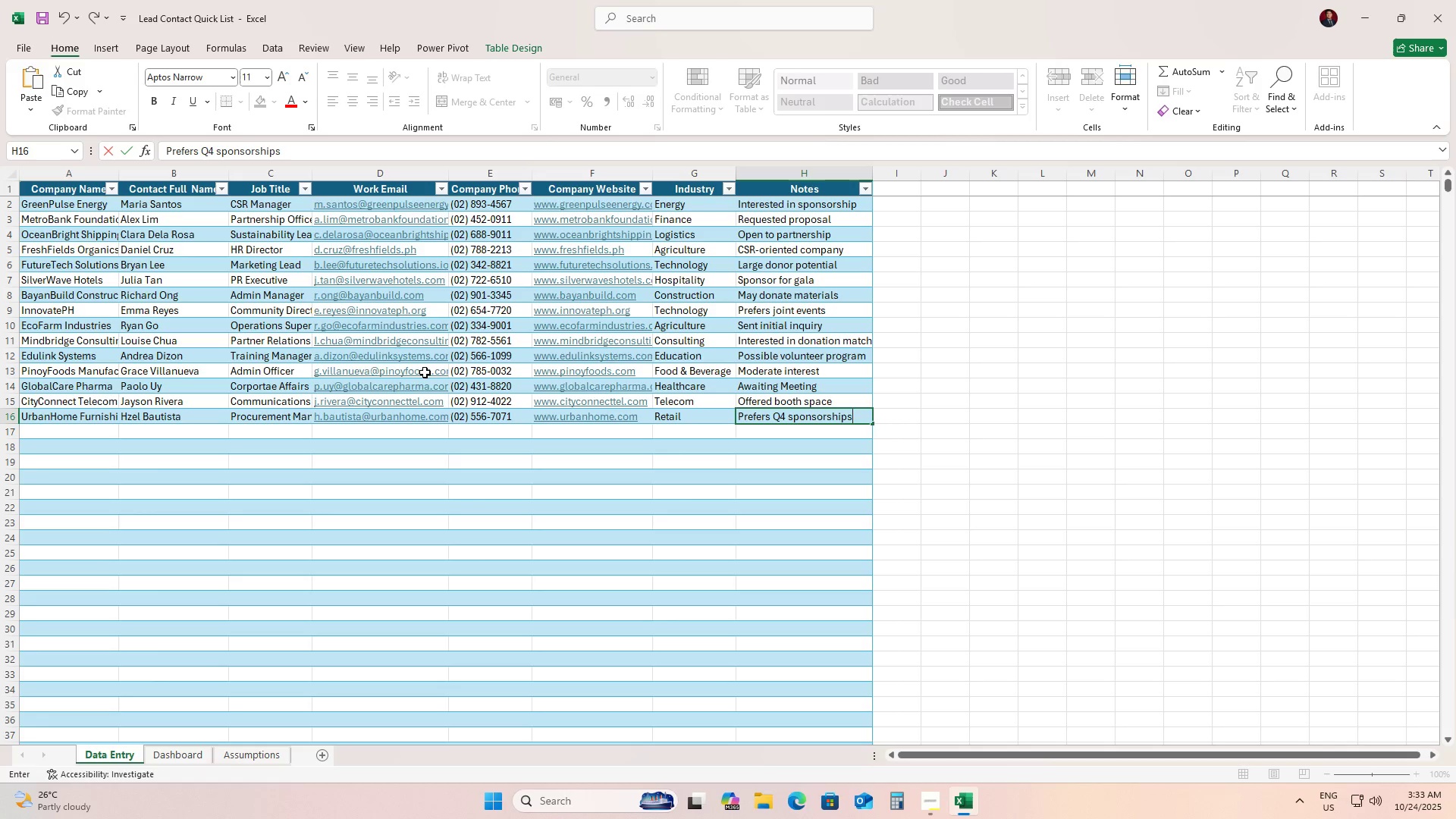 
left_click_drag(start_coordinate=[42, 203], to_coordinate=[834, 201])
 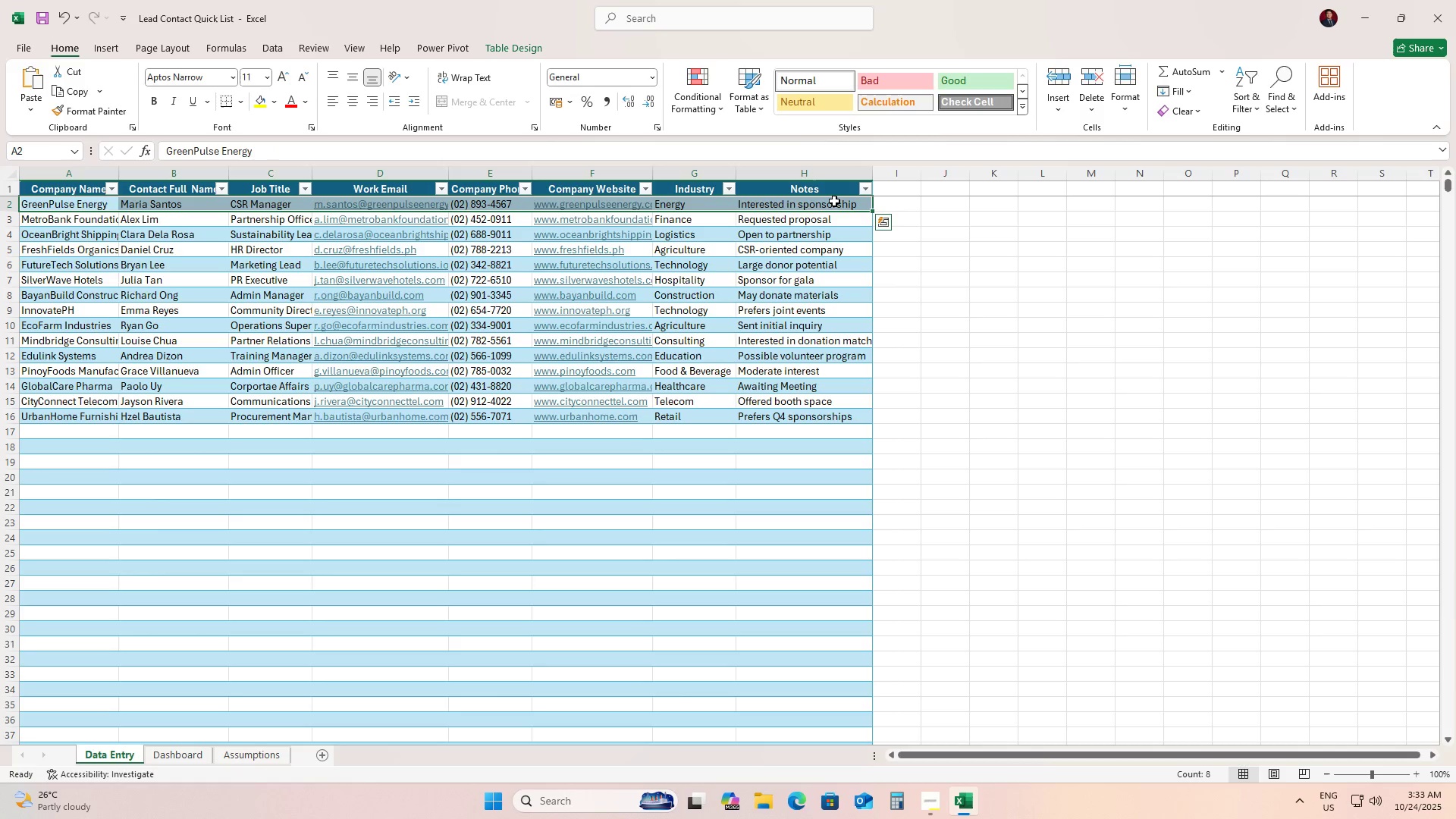 
key(Control+Shift+ArrowDown)
 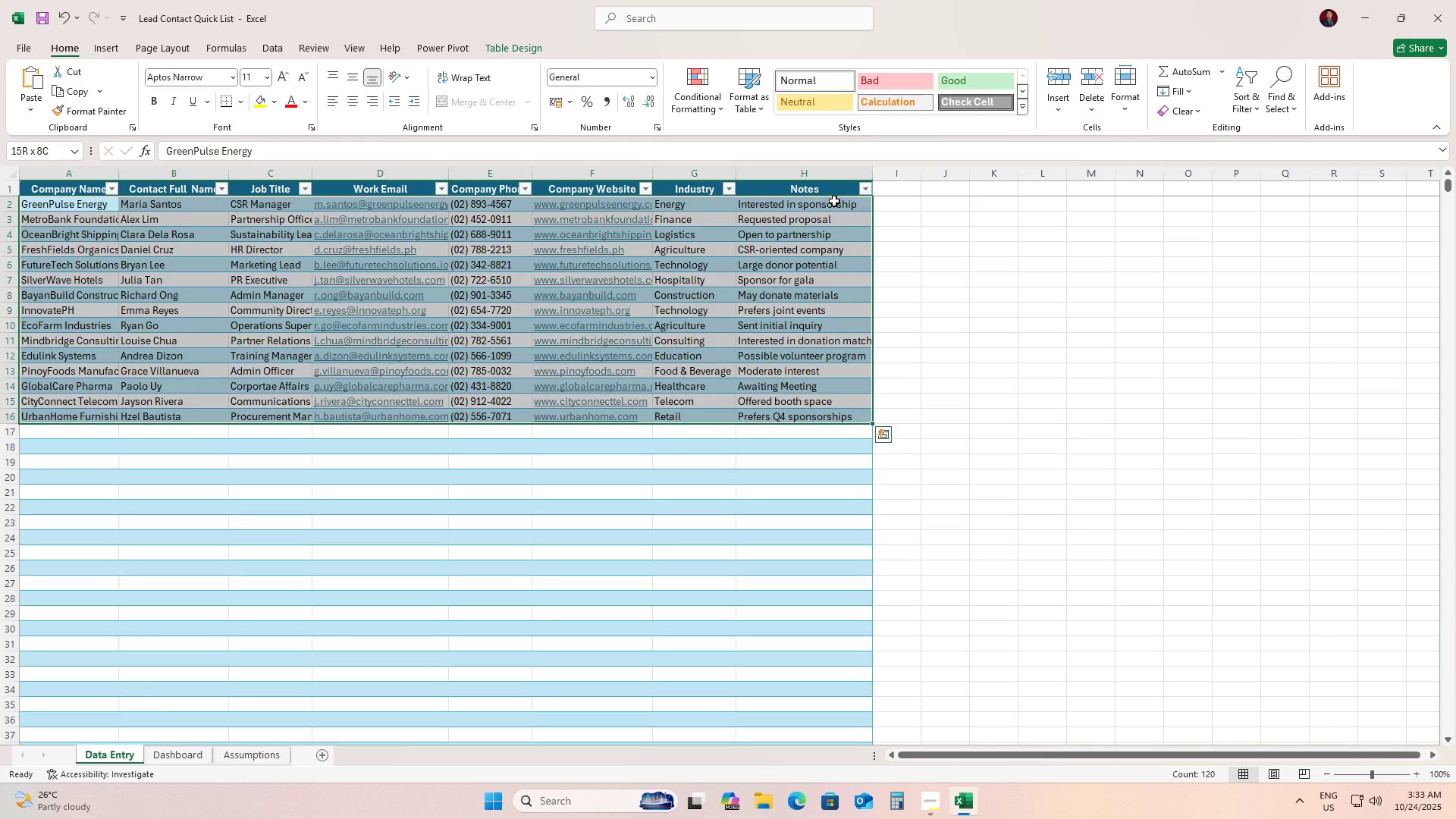 
key(Control+Shift+ArrowDown)
 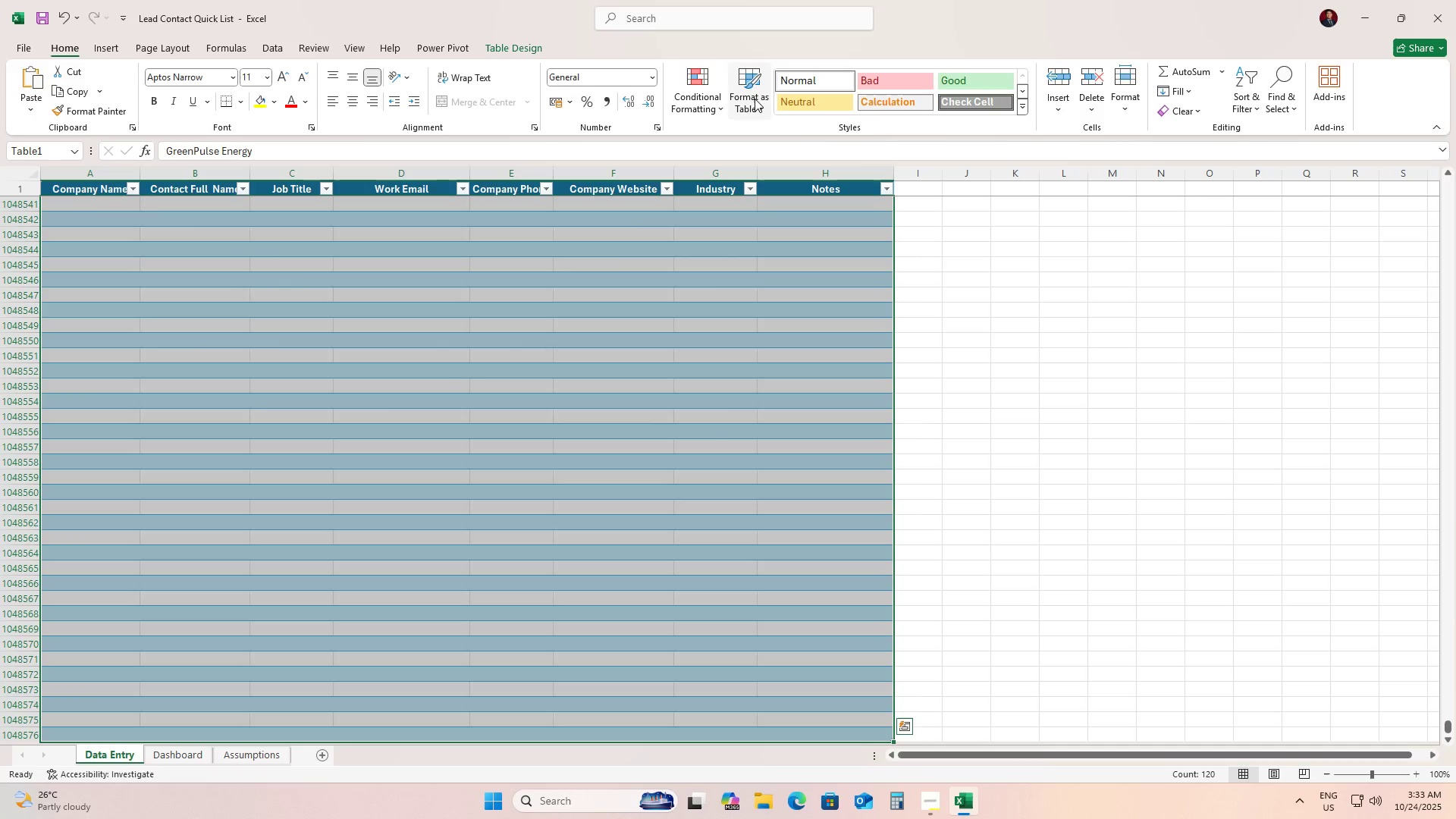 
wait(5.54)
 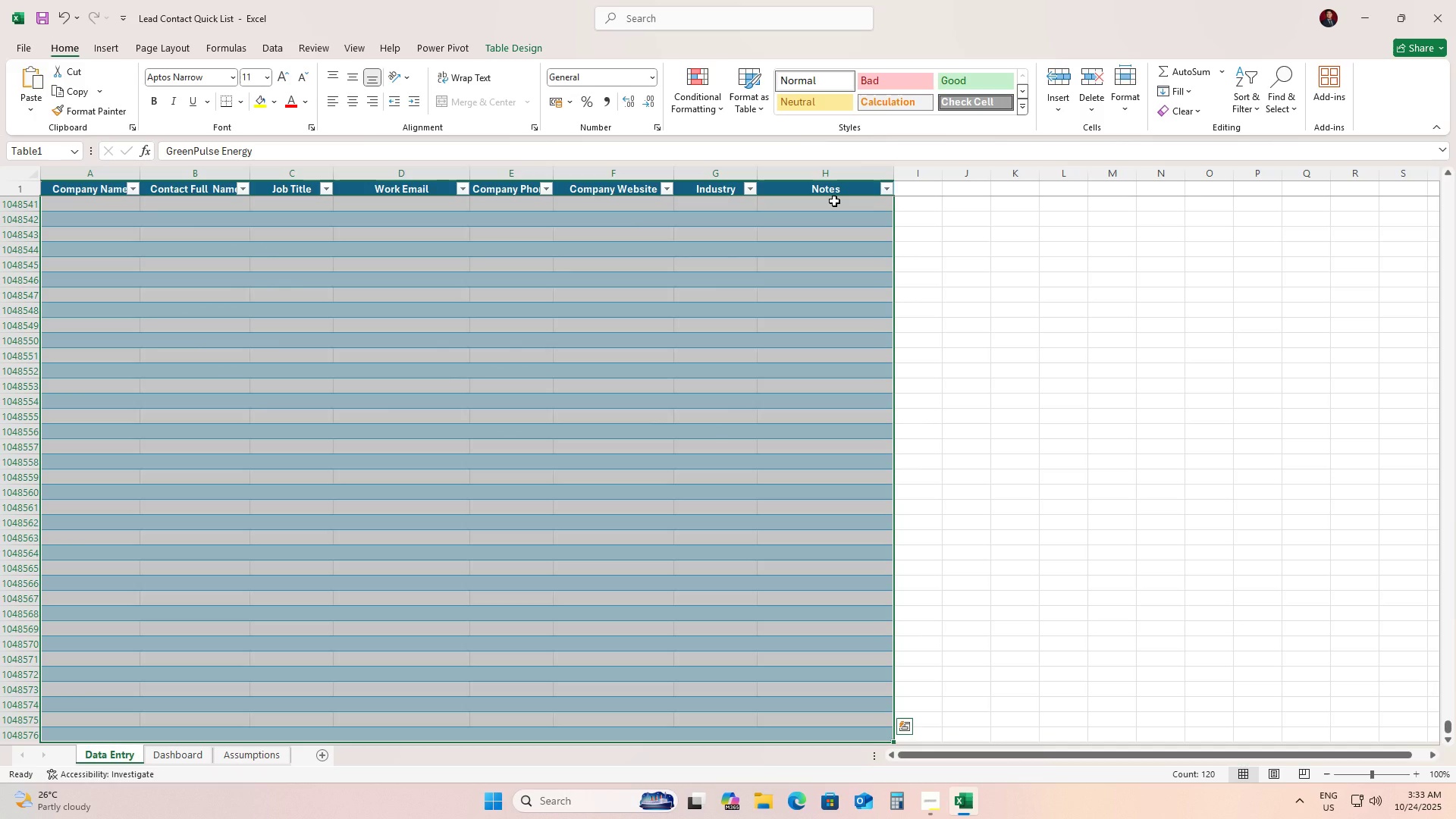 
left_click([693, 101])
 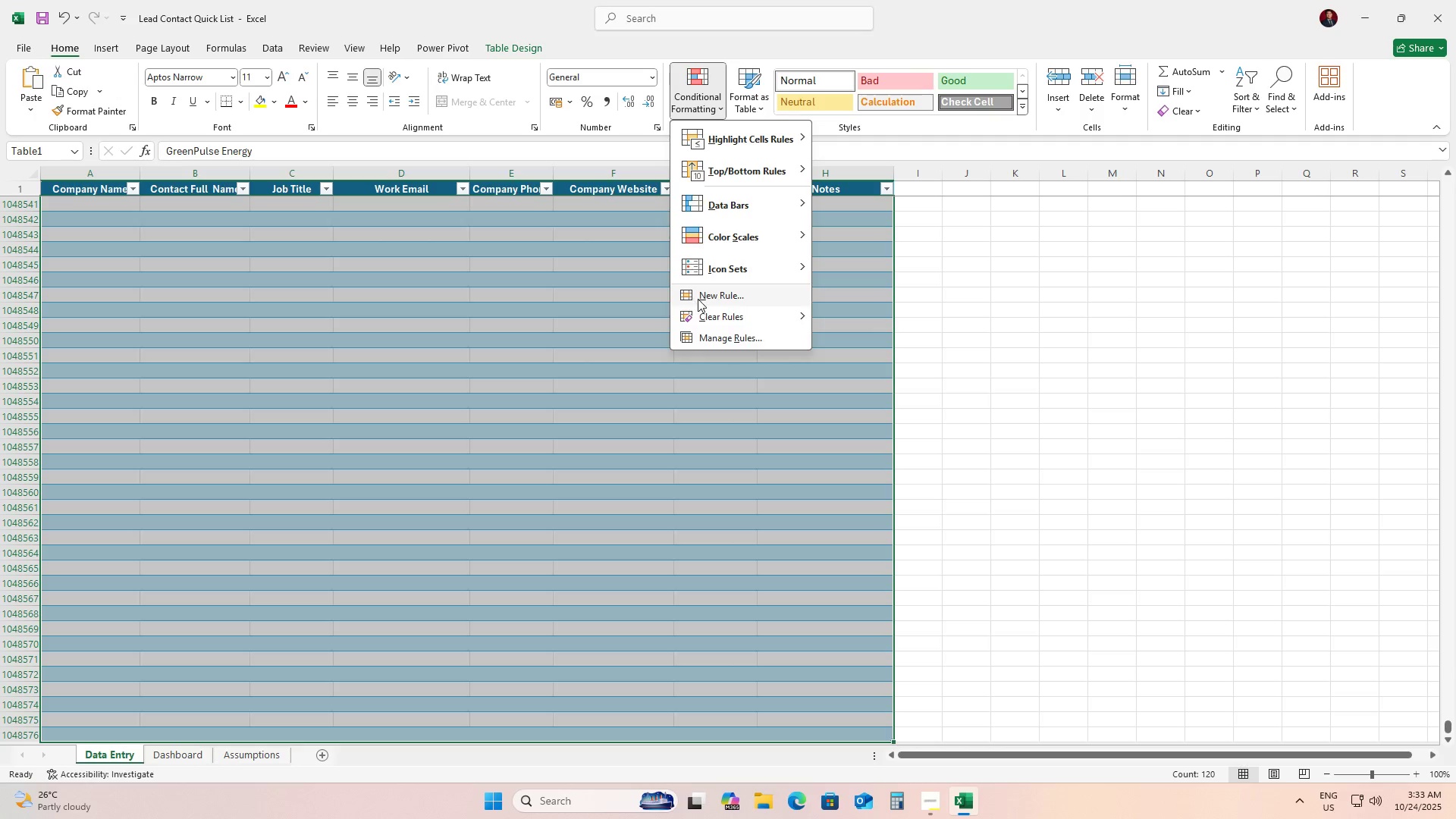 
left_click([701, 300])
 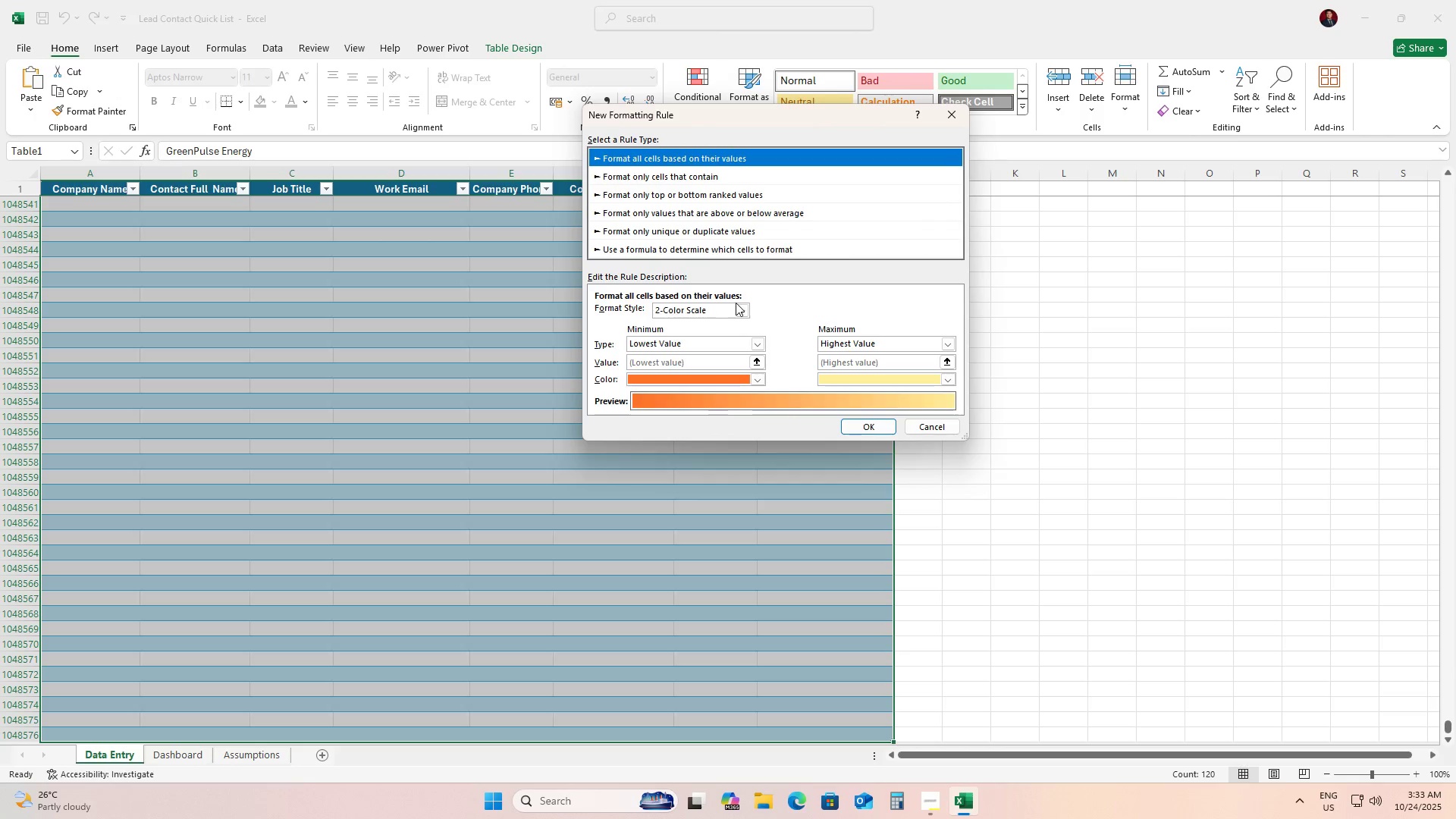 
left_click([670, 249])
 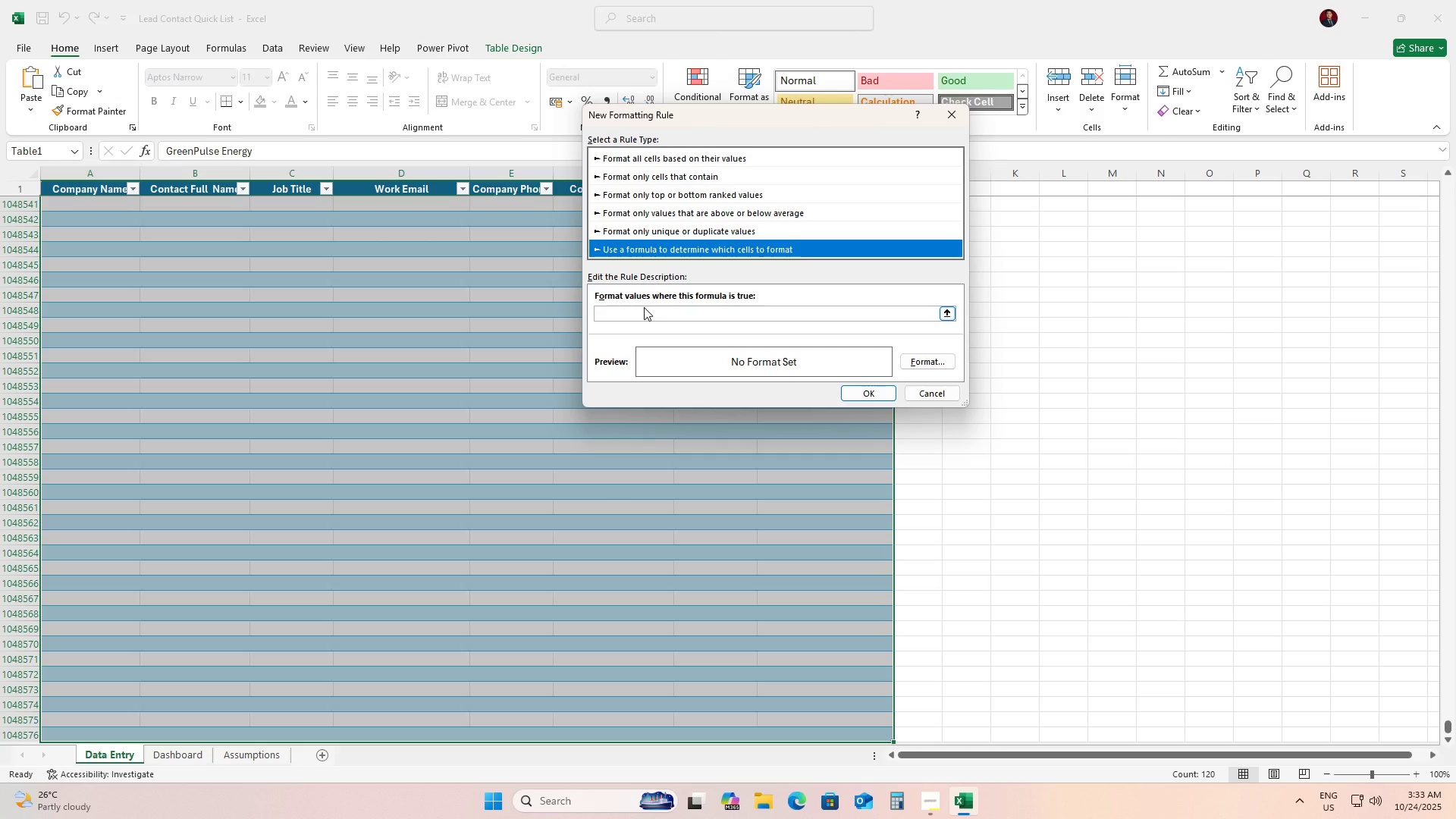 
left_click([644, 307])
 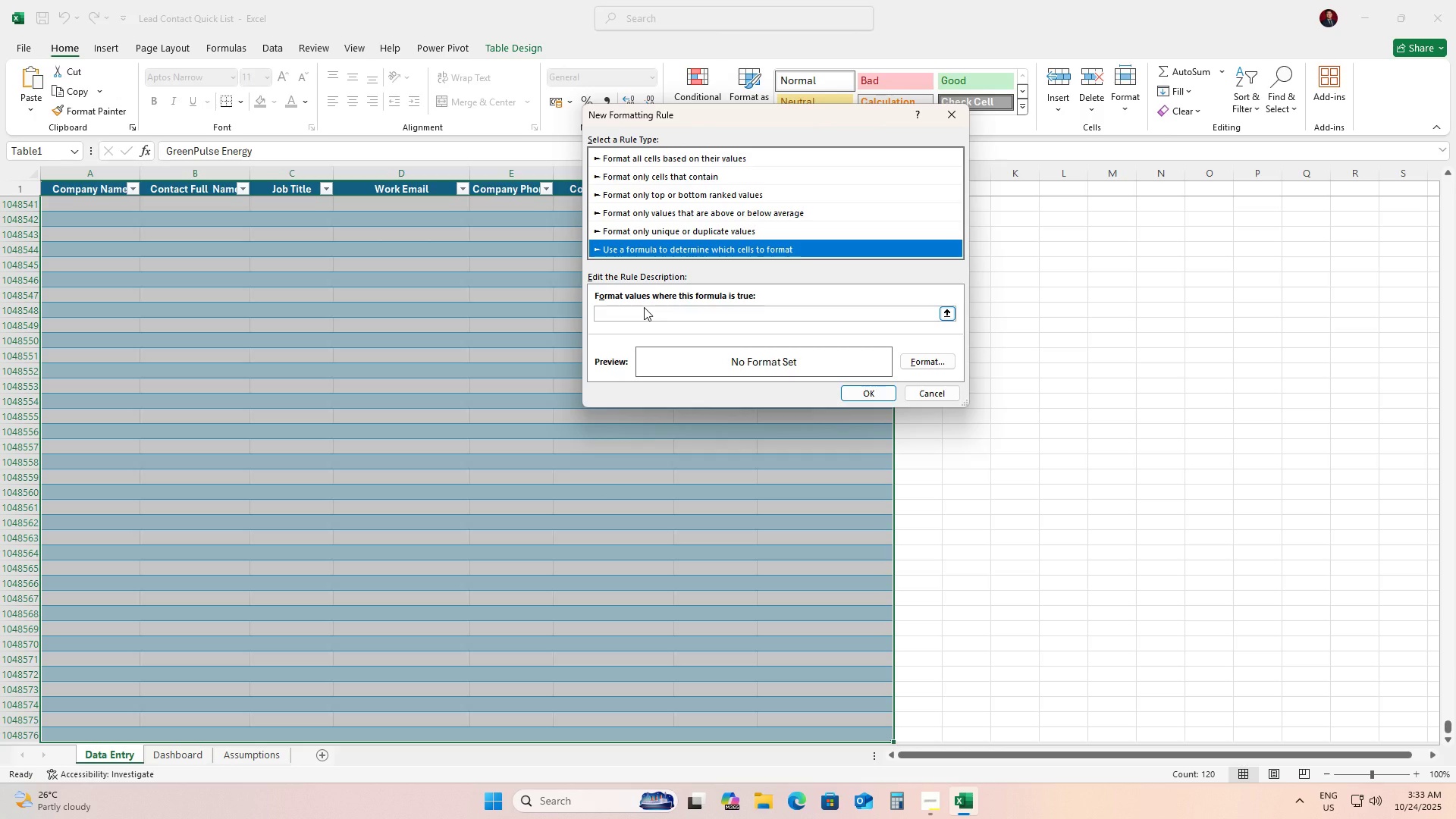 
type(=OR)
 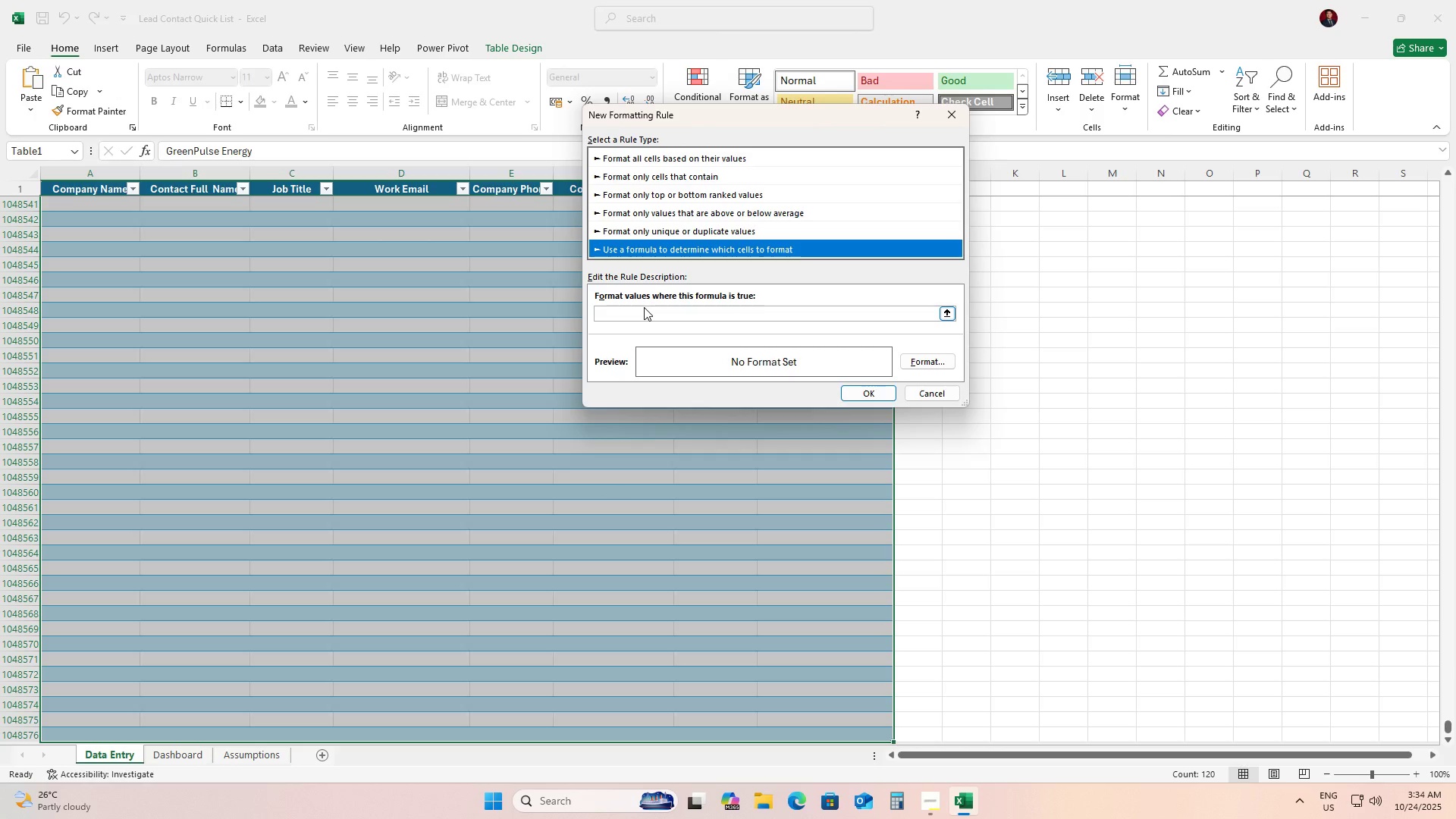 
left_click_drag(start_coordinate=[644, 307], to_coordinate=[633, 307])
 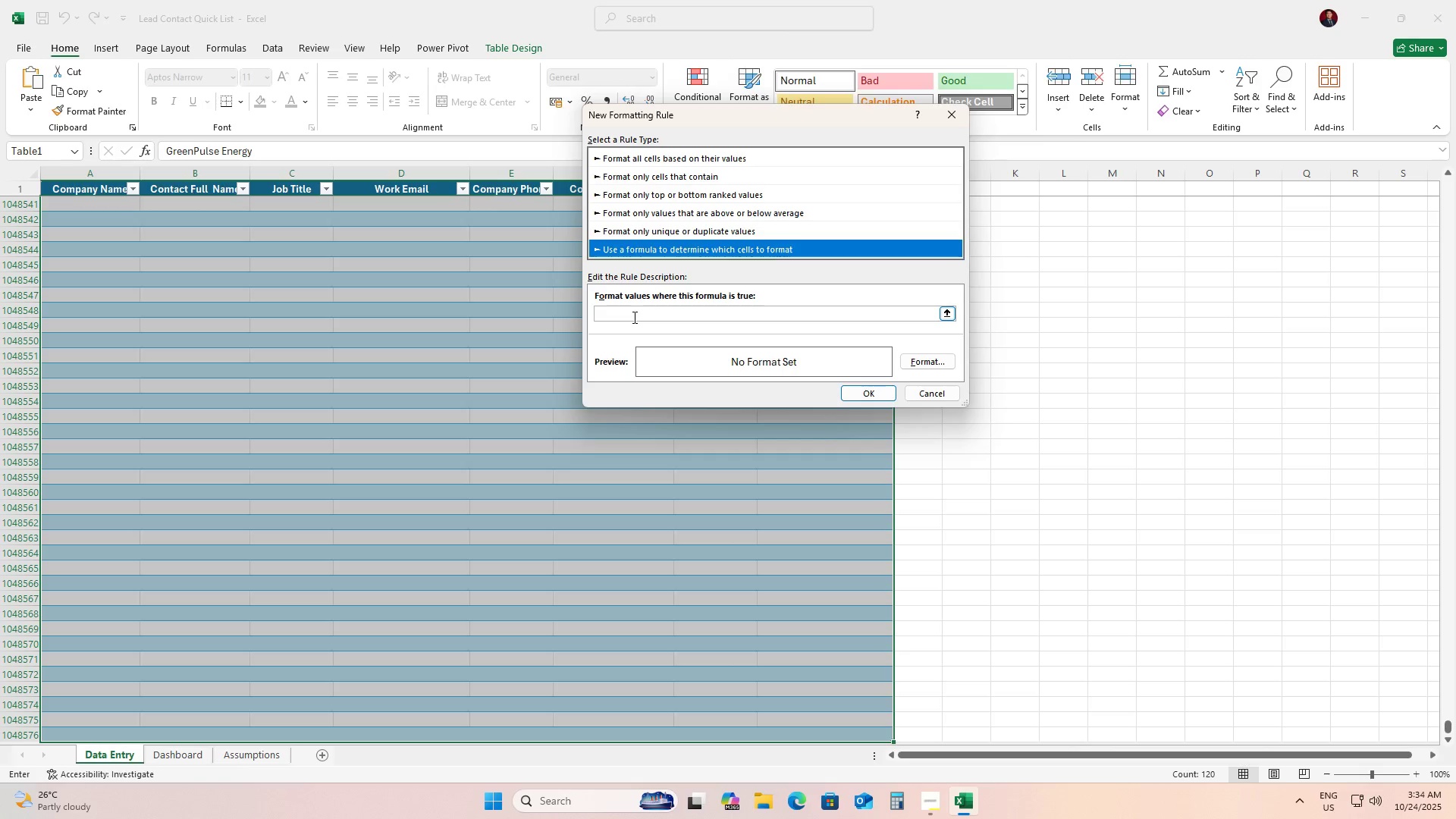 
double_click([633, 317])
 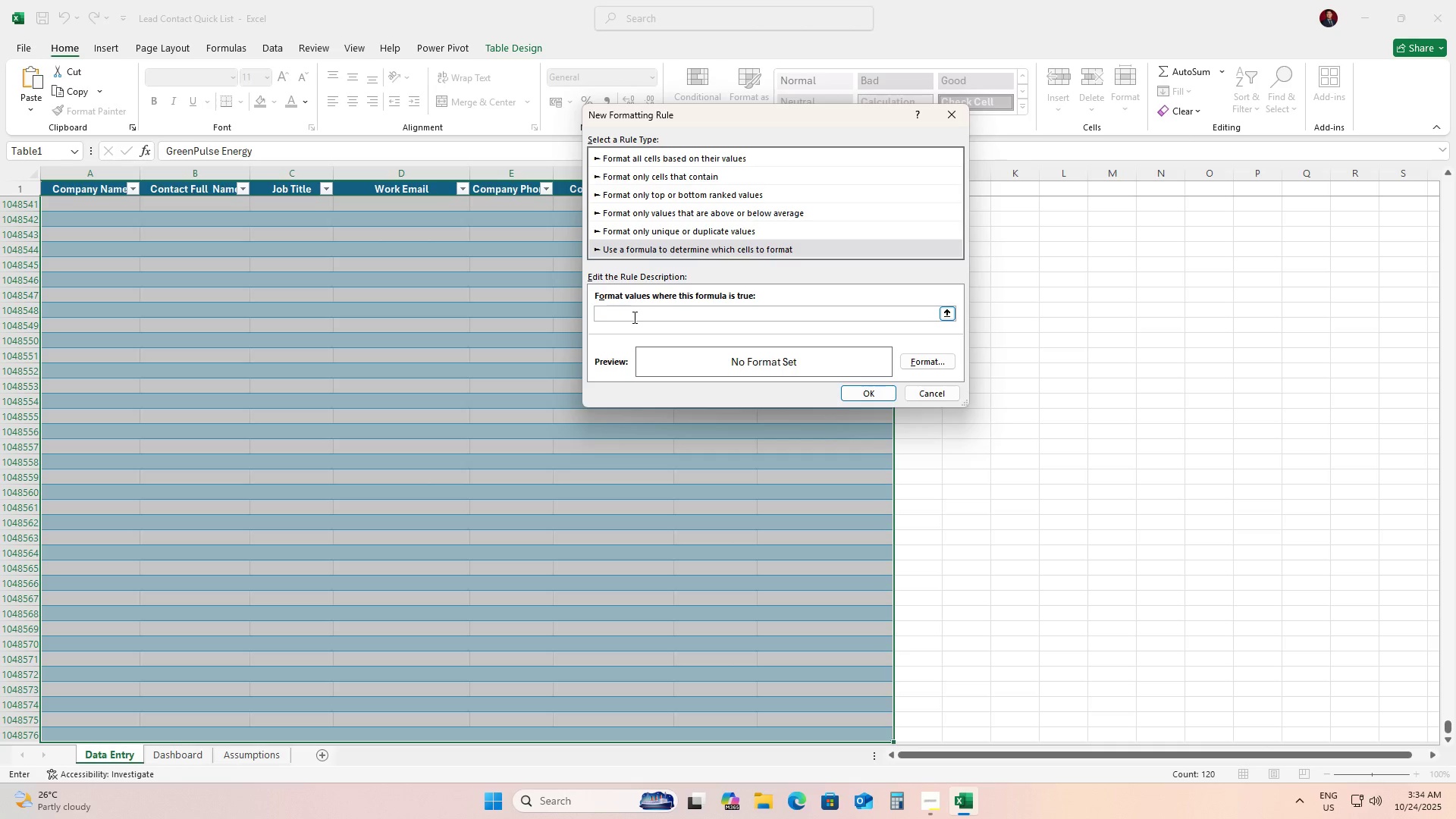 
type(+OR)
key(Backspace)
key(Backspace)
key(Backspace)
type(=POR)
key(Backspace)
key(Backspace)
key(Backspace)
type(OR($A2="", $B2="", $D2=""))
 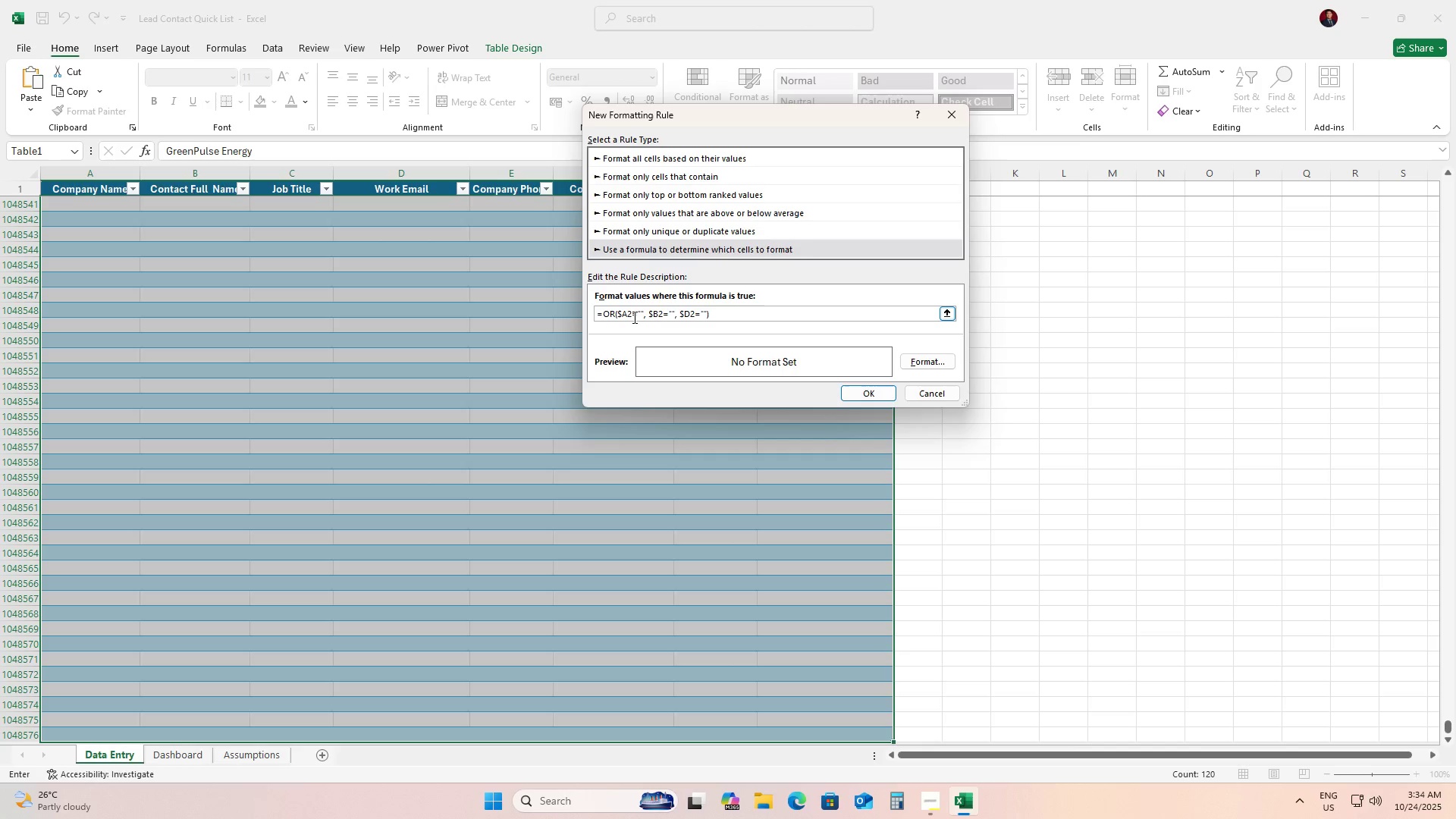 
left_click([917, 362])
 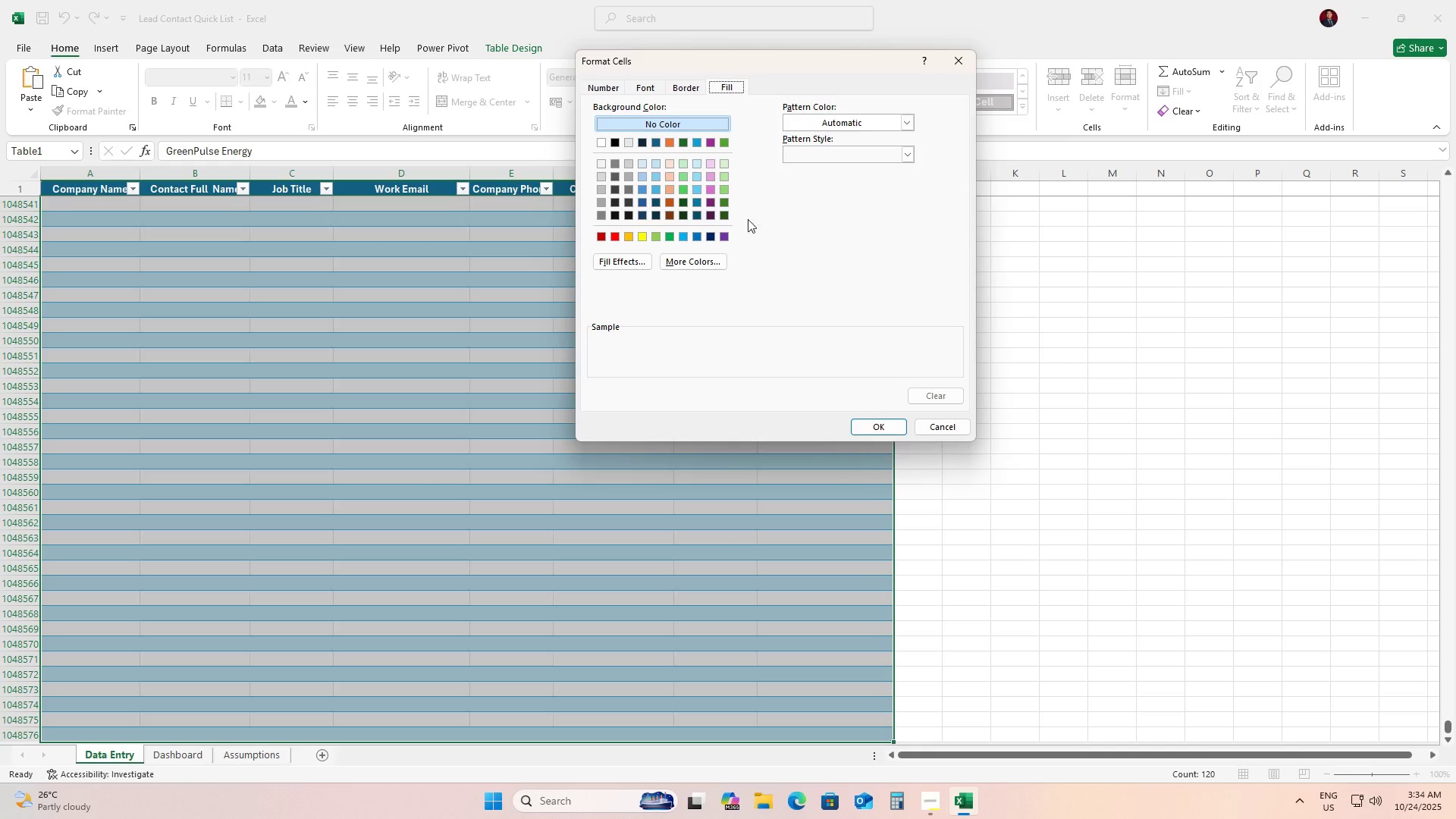 
left_click([612, 238])
 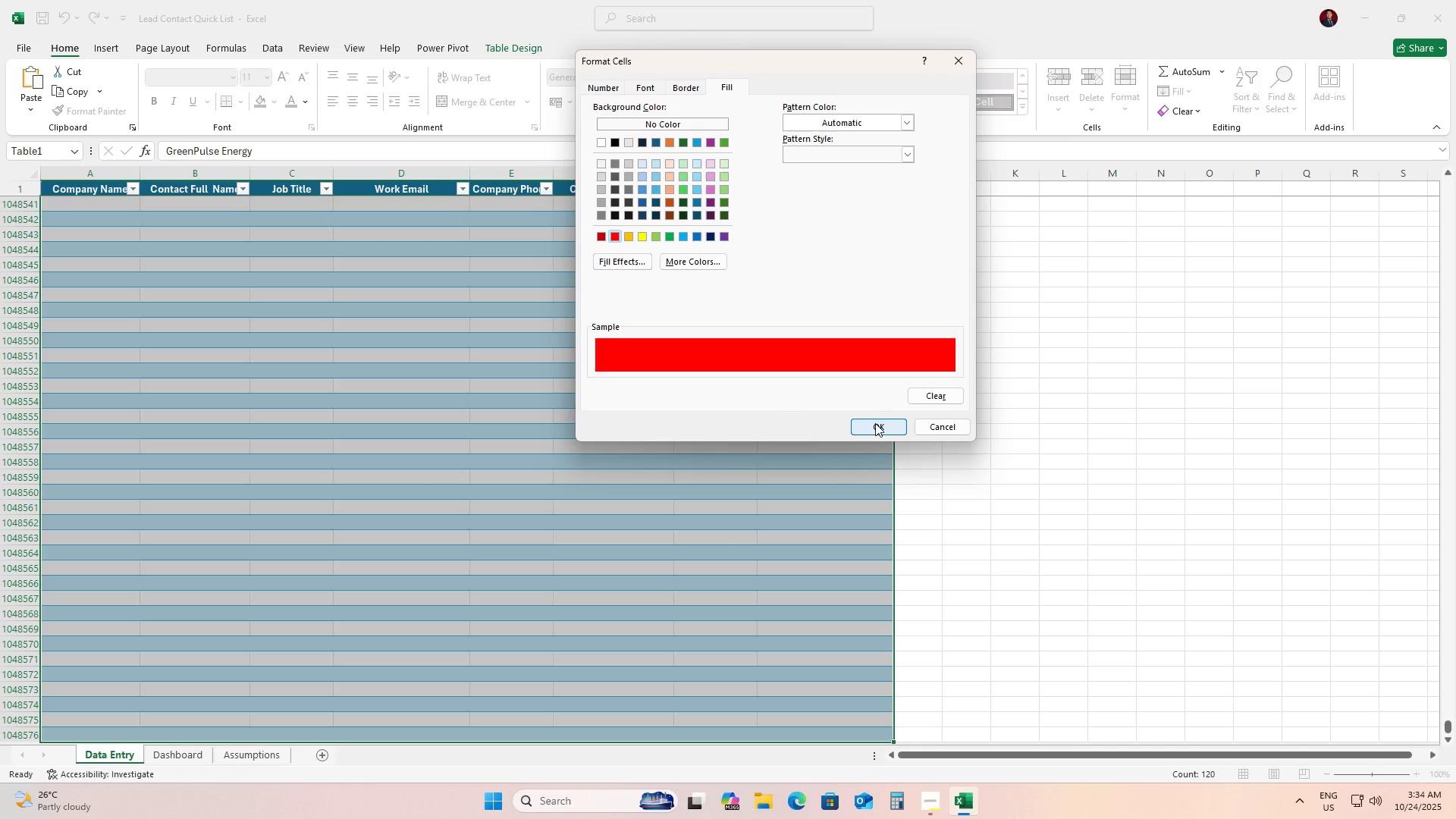 
left_click([875, 423])
 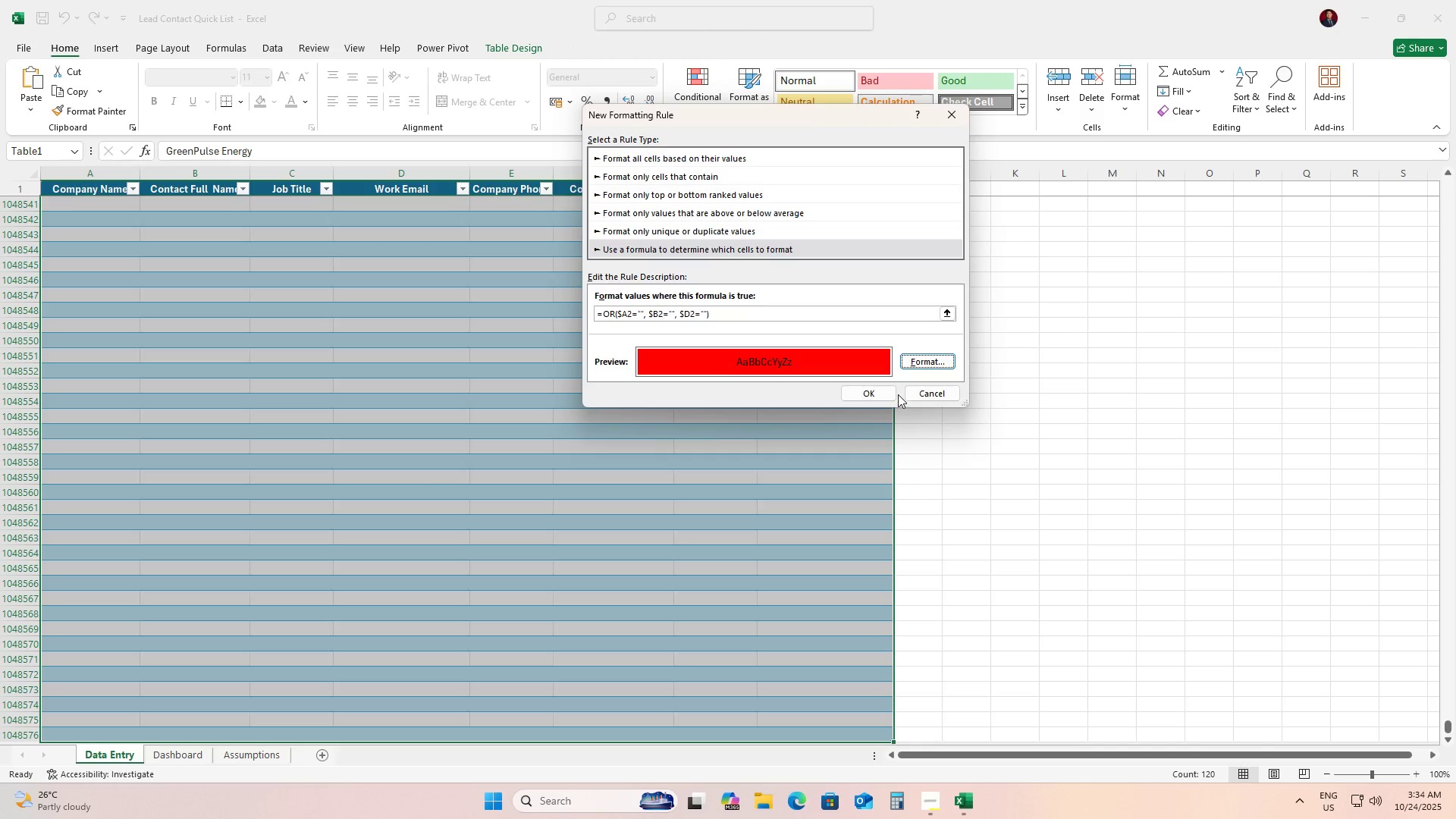 
left_click([884, 394])
 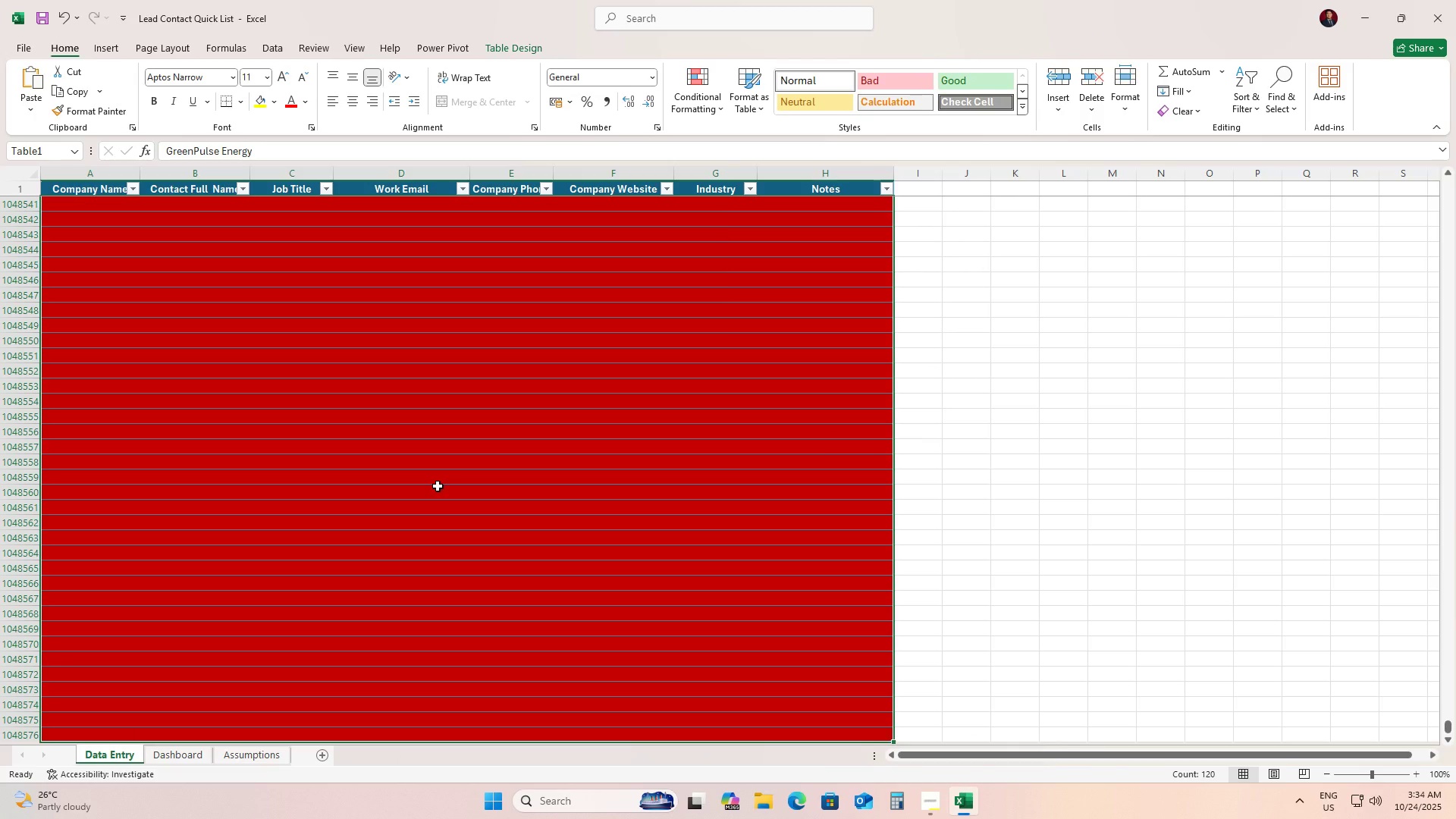 
scroll: coordinate [538, 576], scroll_direction: up, amount: 8.0
 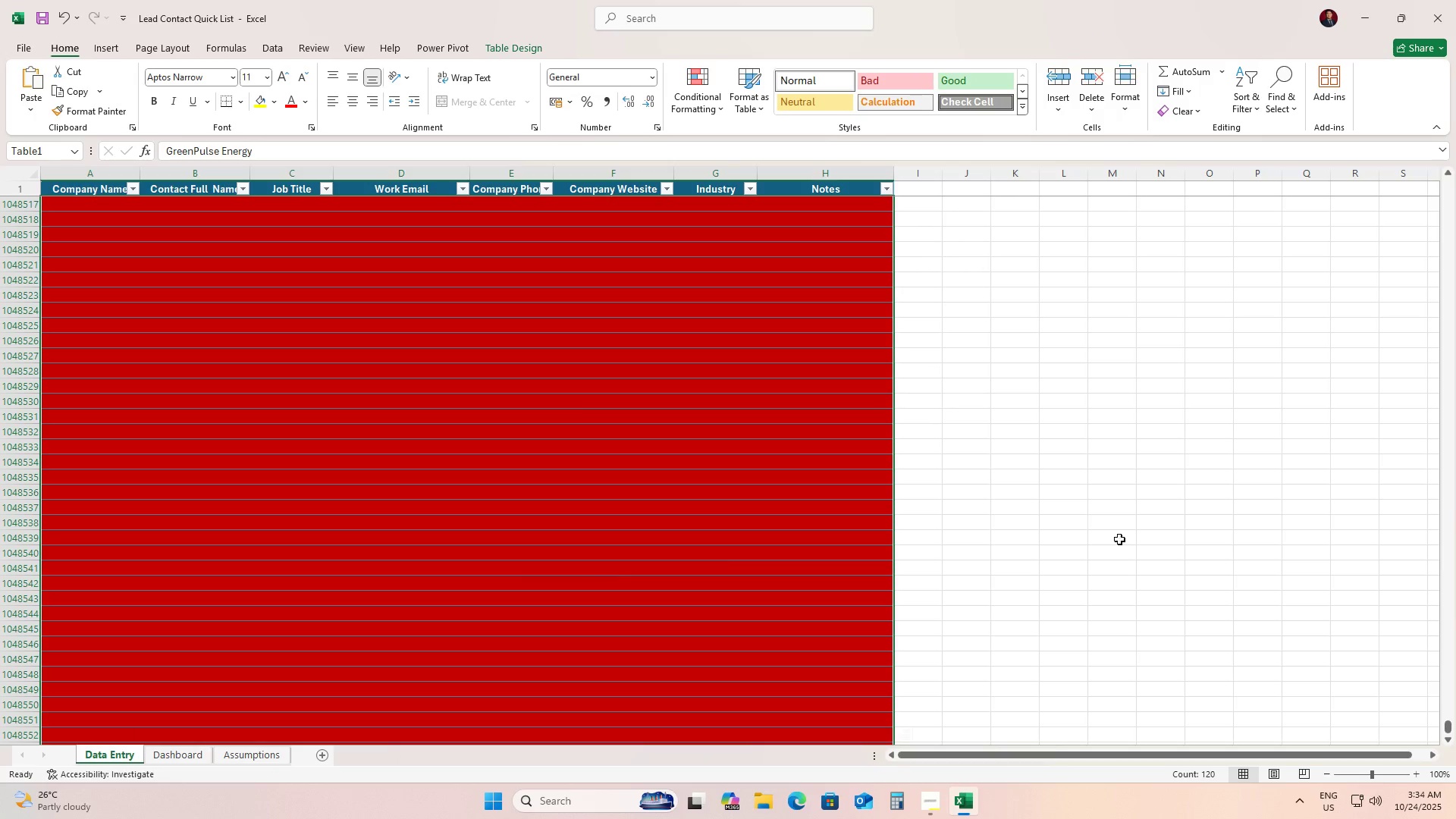 
scroll: coordinate [1388, 498], scroll_direction: down, amount: 6.0
 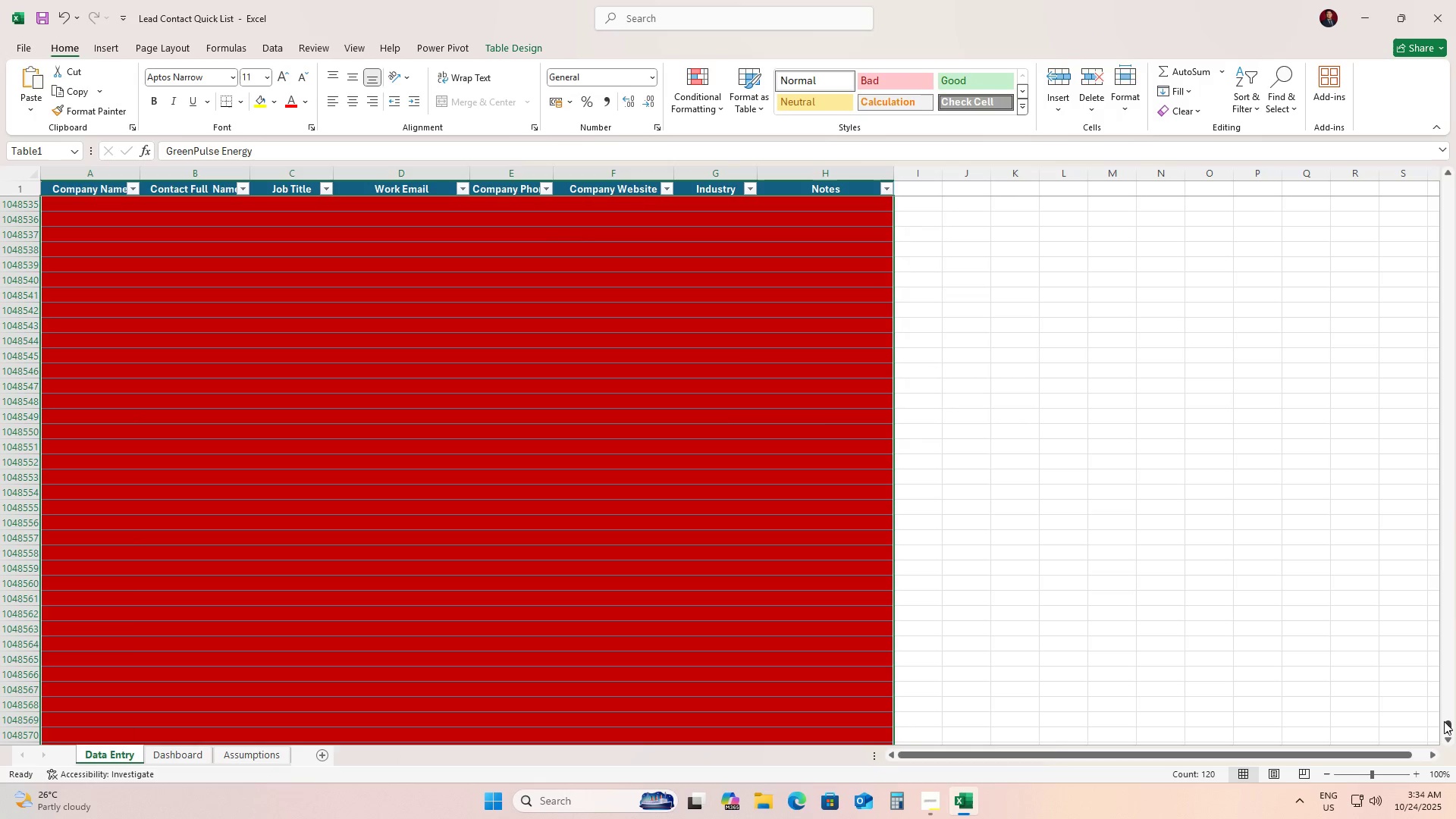 
left_click_drag(start_coordinate=[1446, 724], to_coordinate=[1436, 143])
 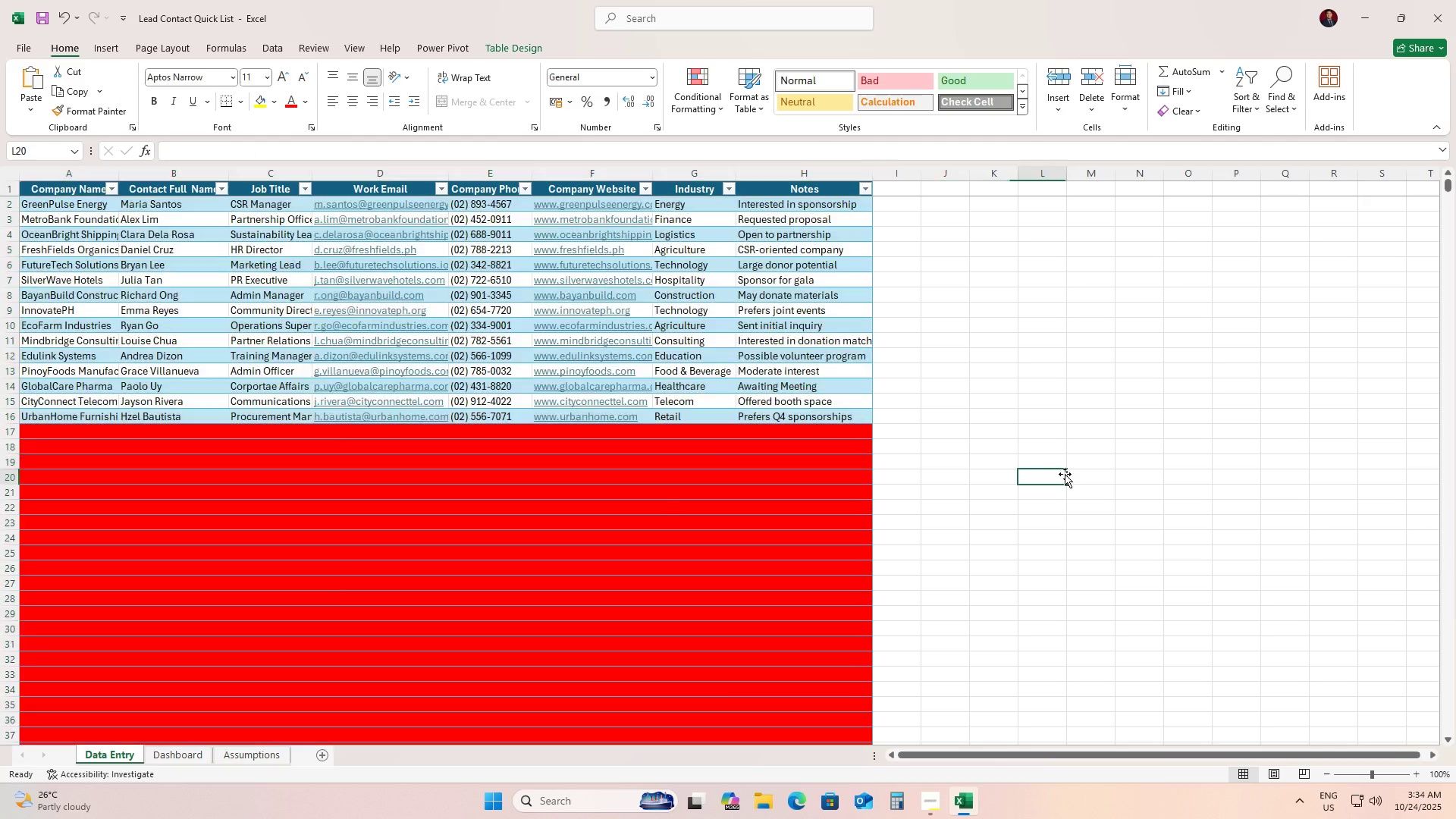 
left_click([1065, 474])
 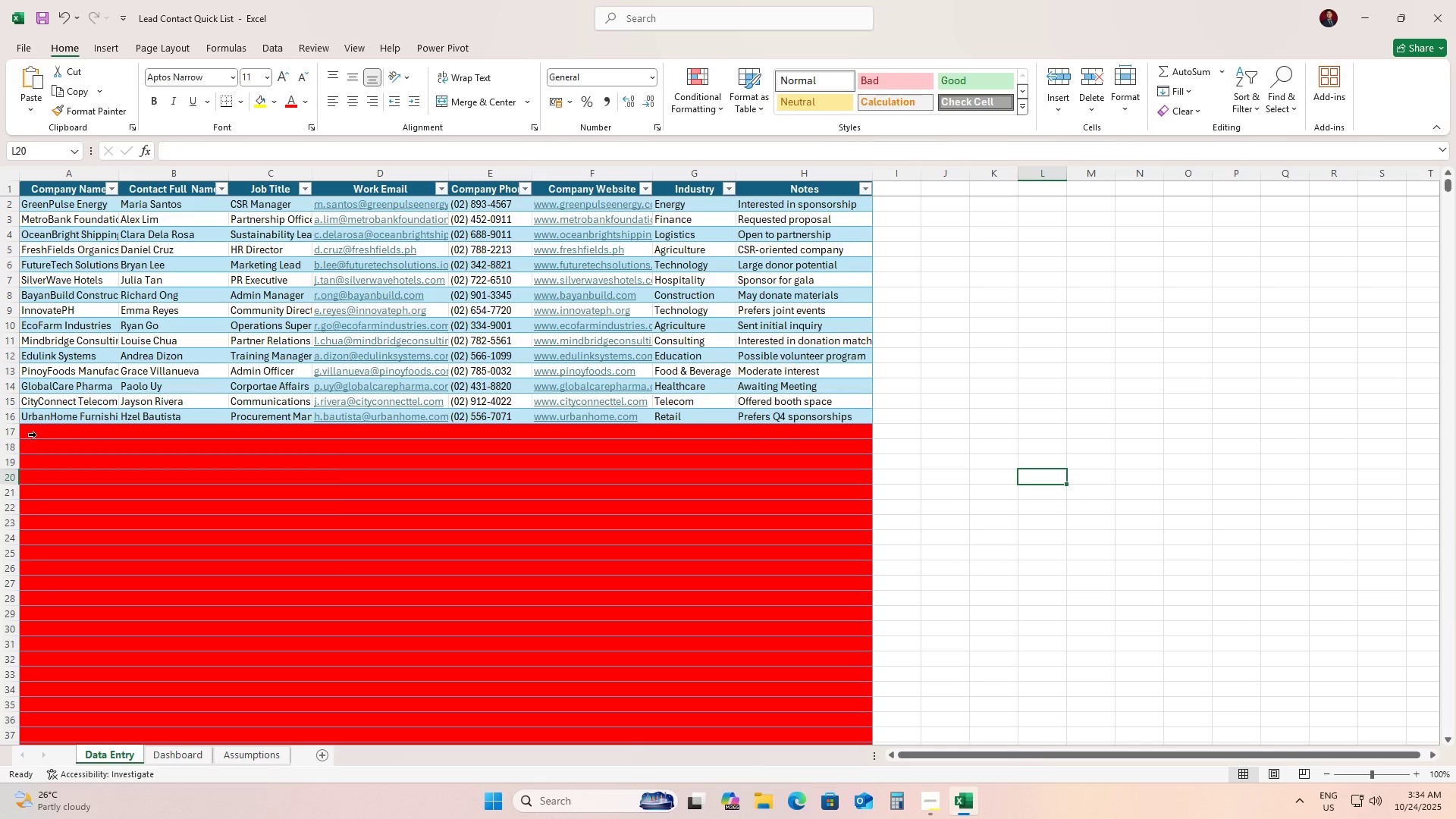 
left_click([32, 427])
 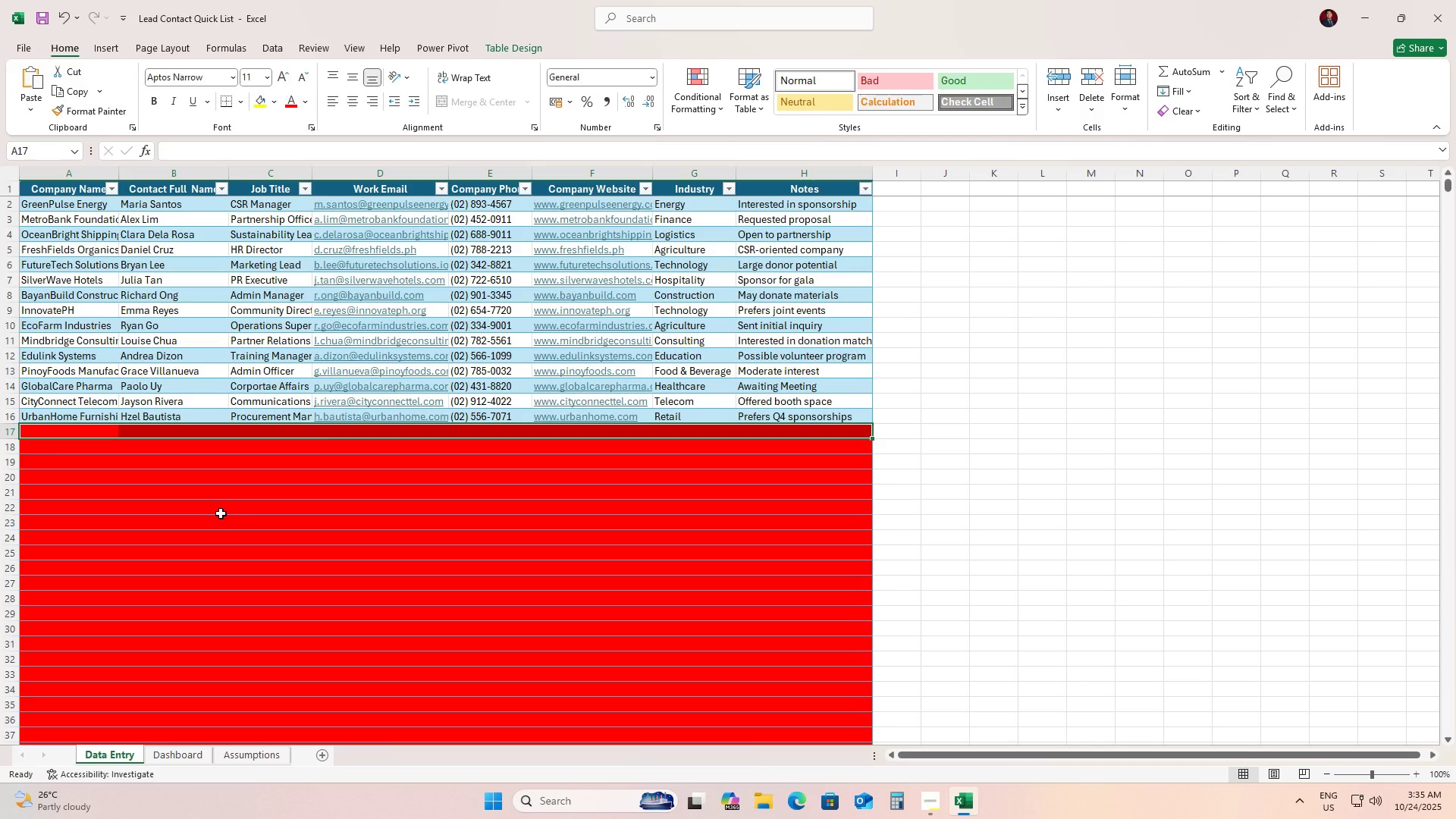 
wait(23.33)
 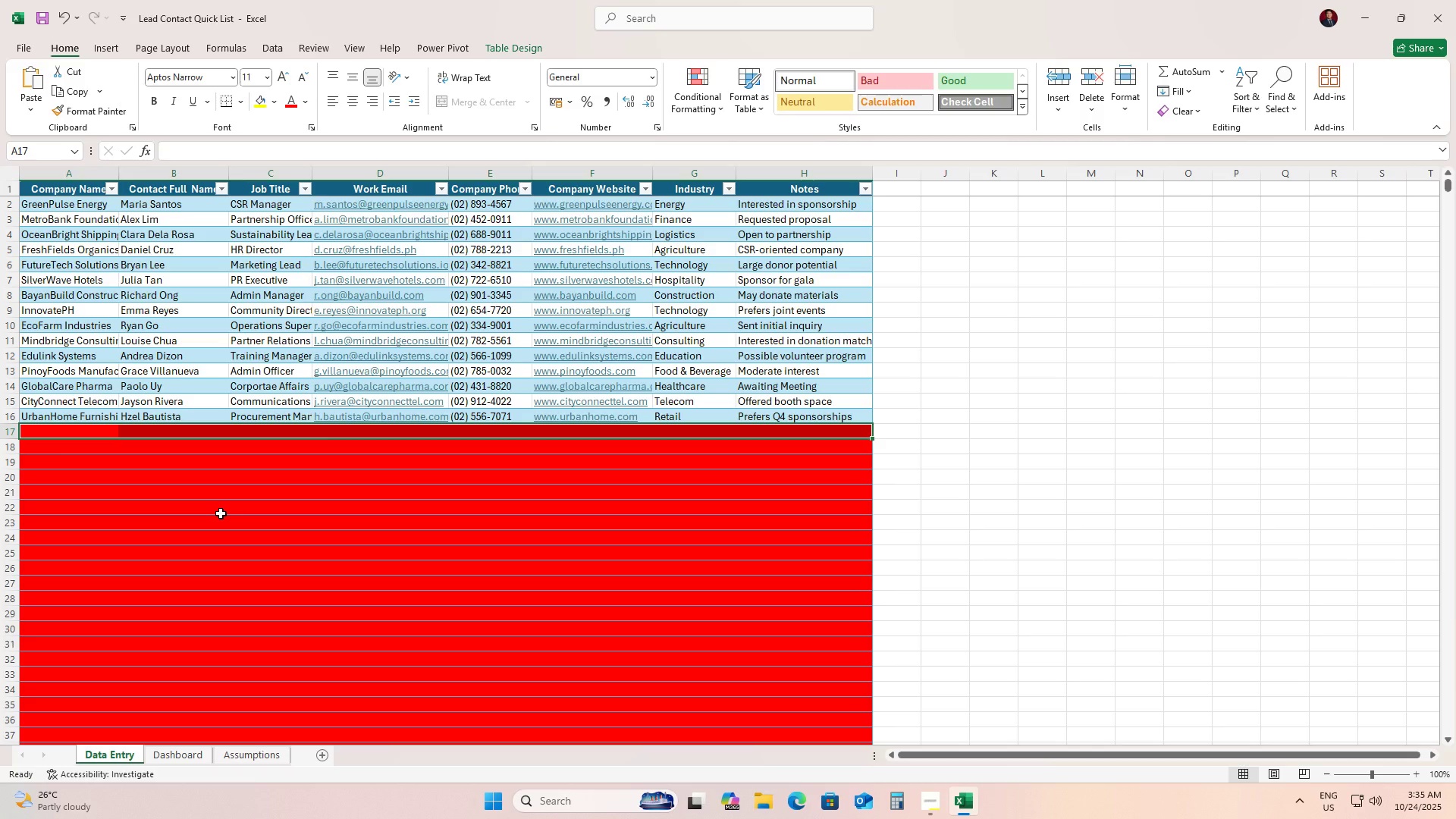 
left_click([699, 113])
 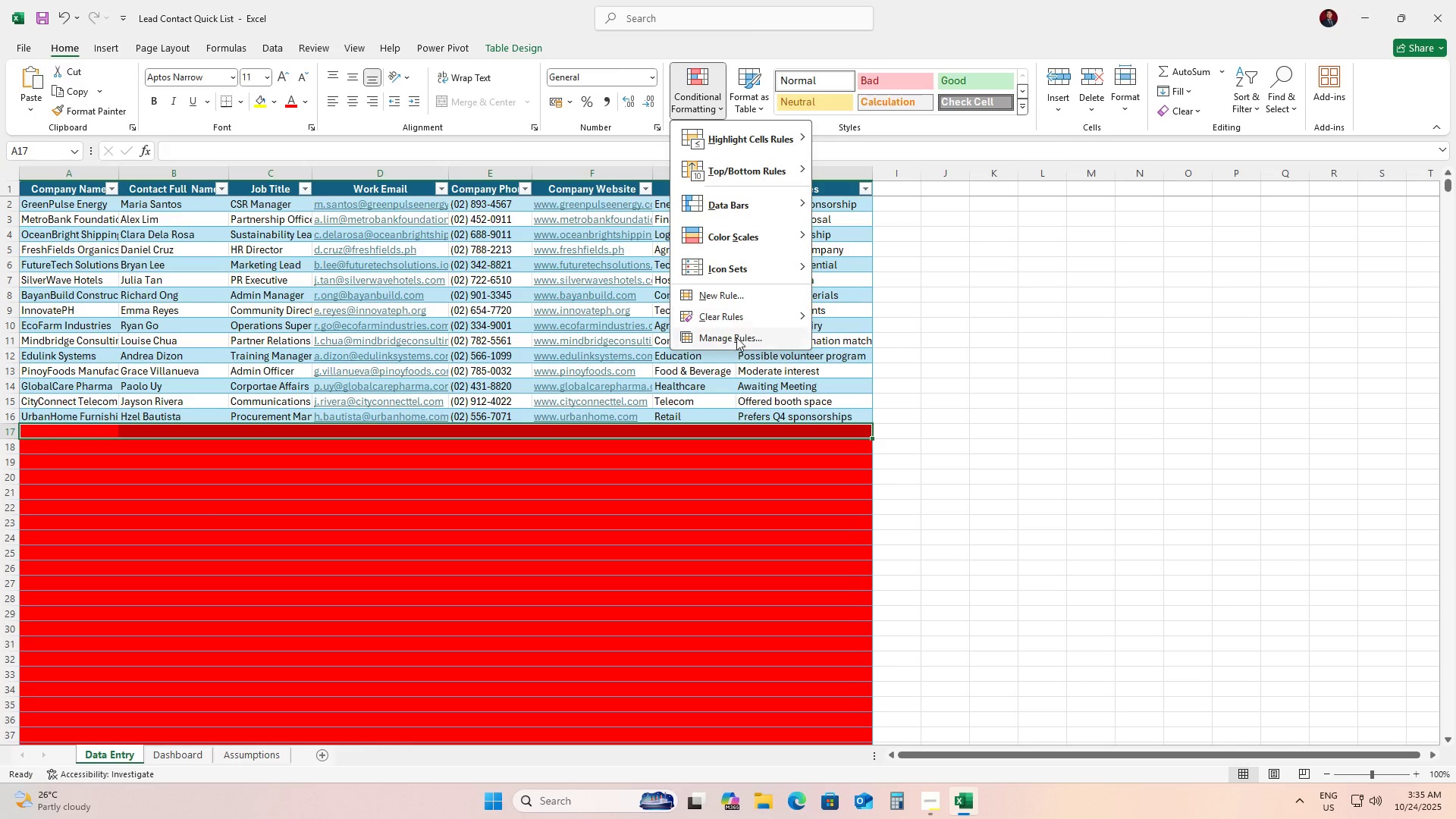 
left_click([736, 338])
 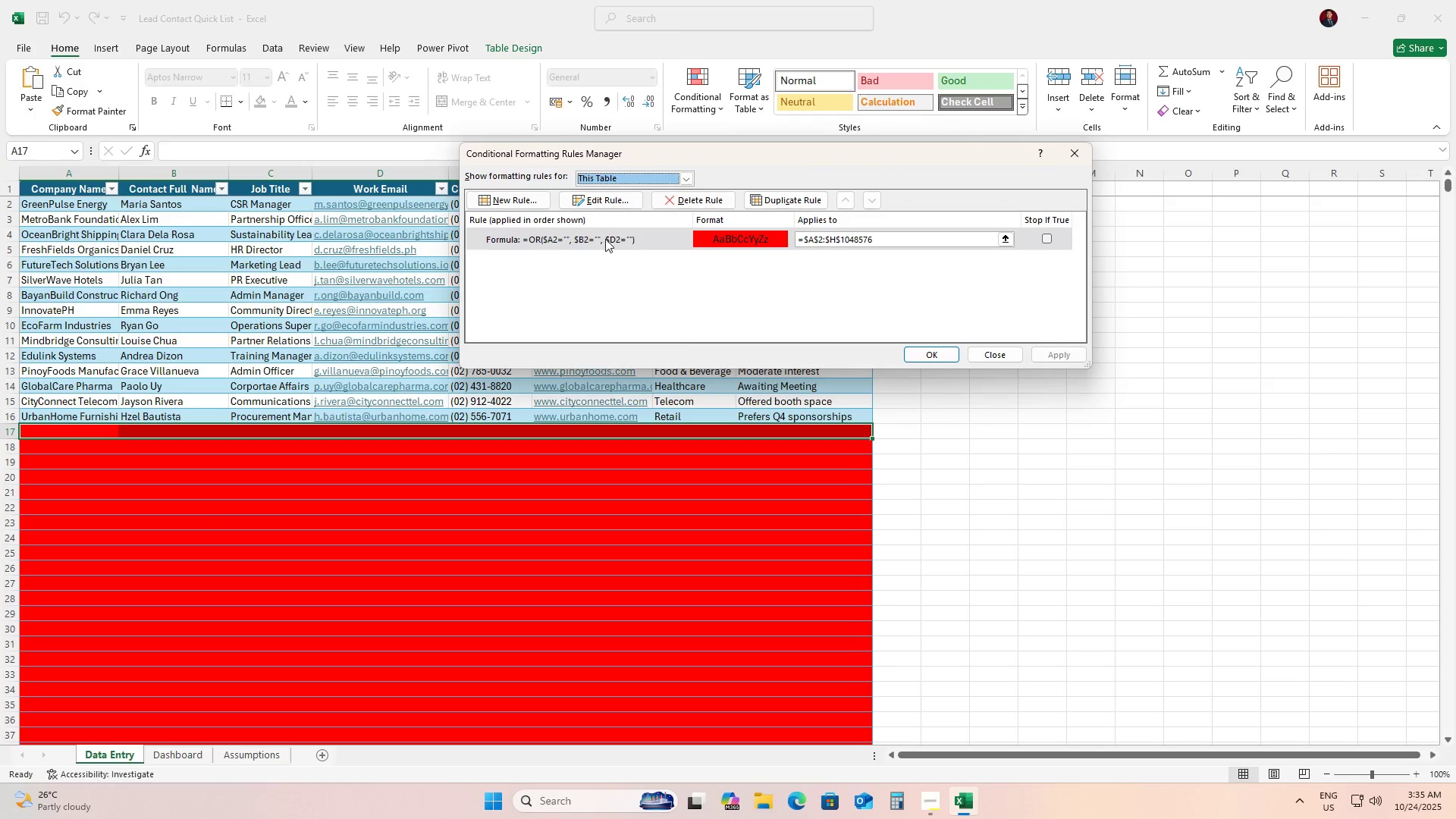 
left_click([601, 237])
 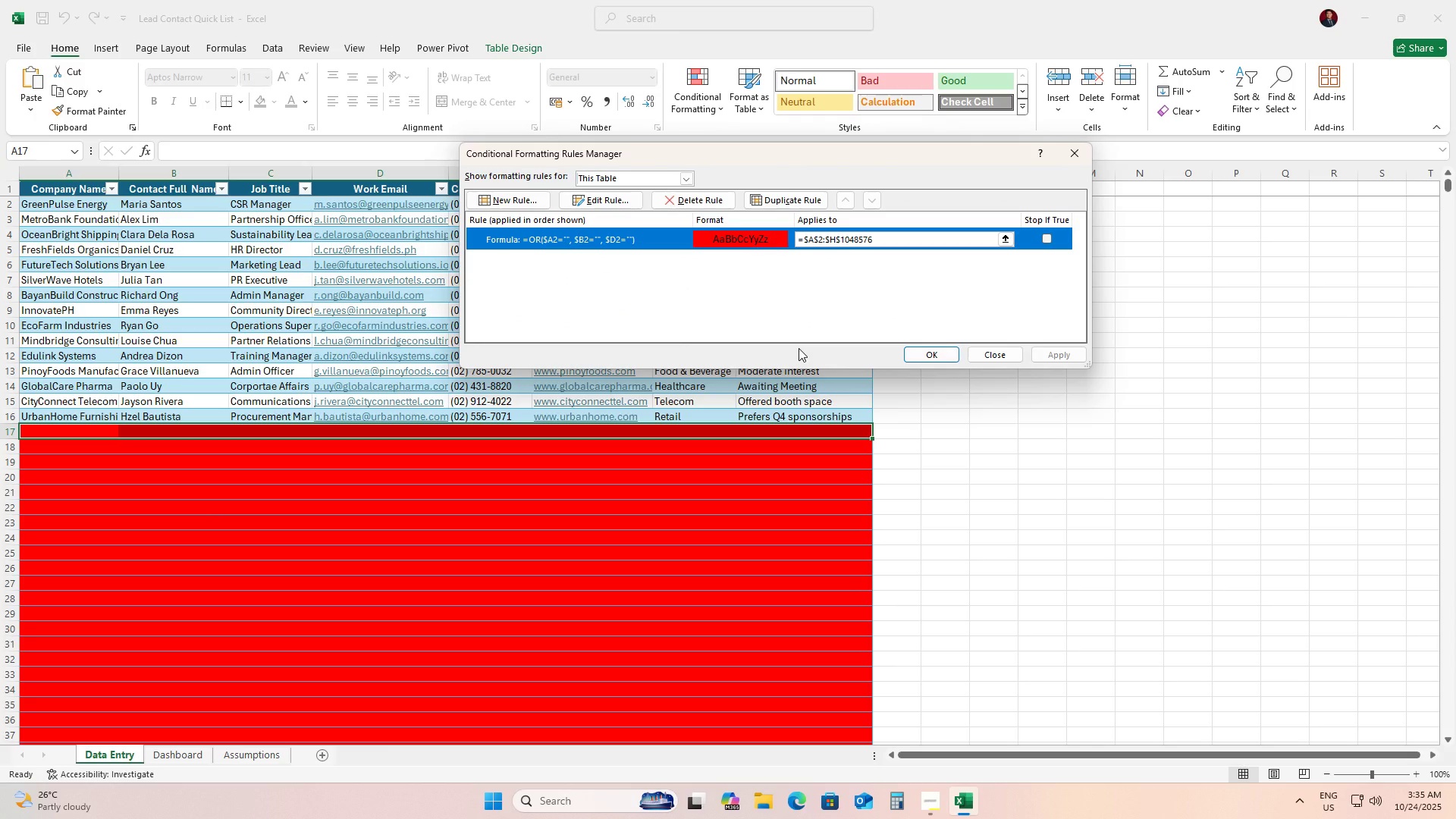 
wait(10.7)
 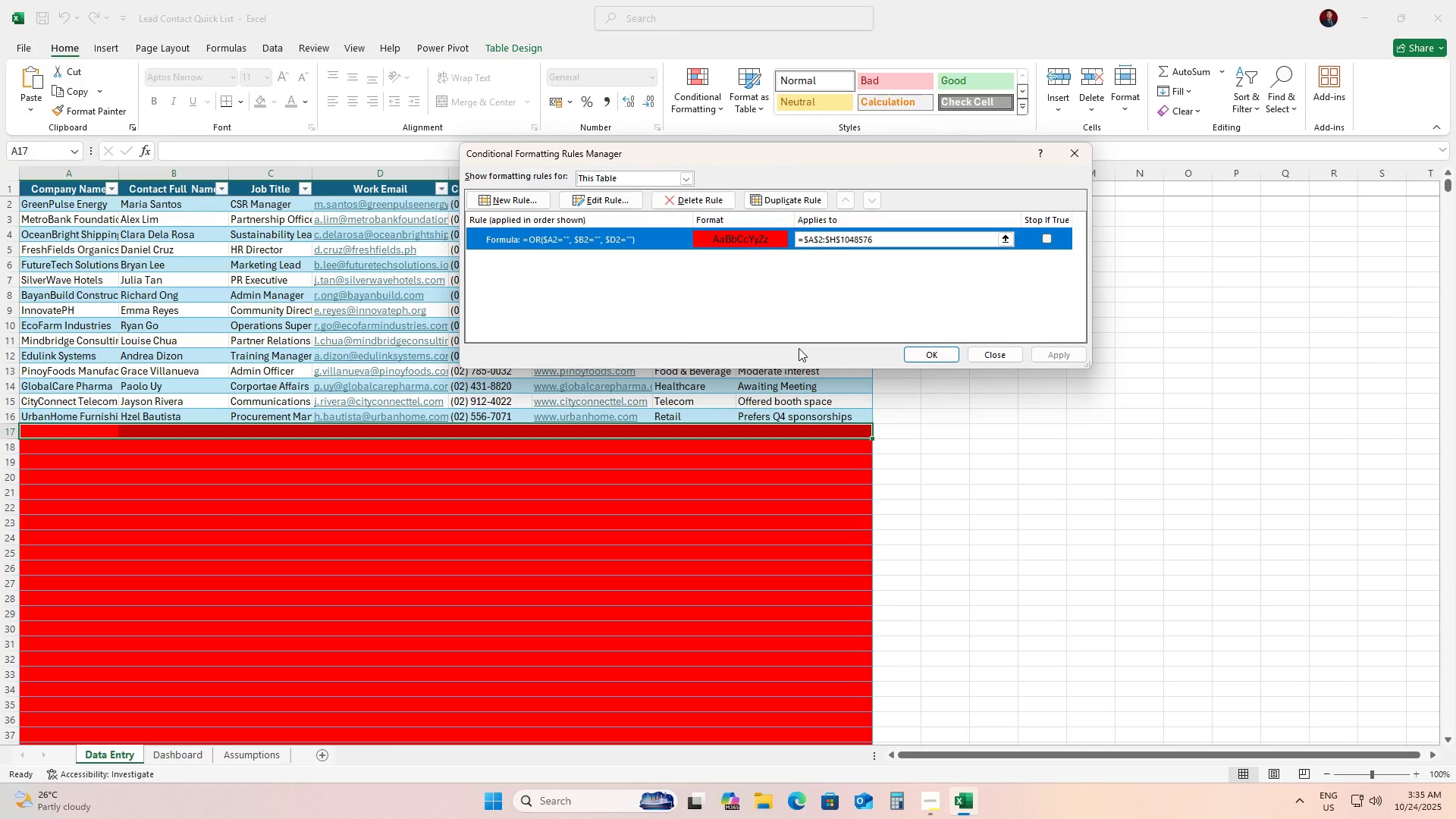 
left_click([931, 356])
 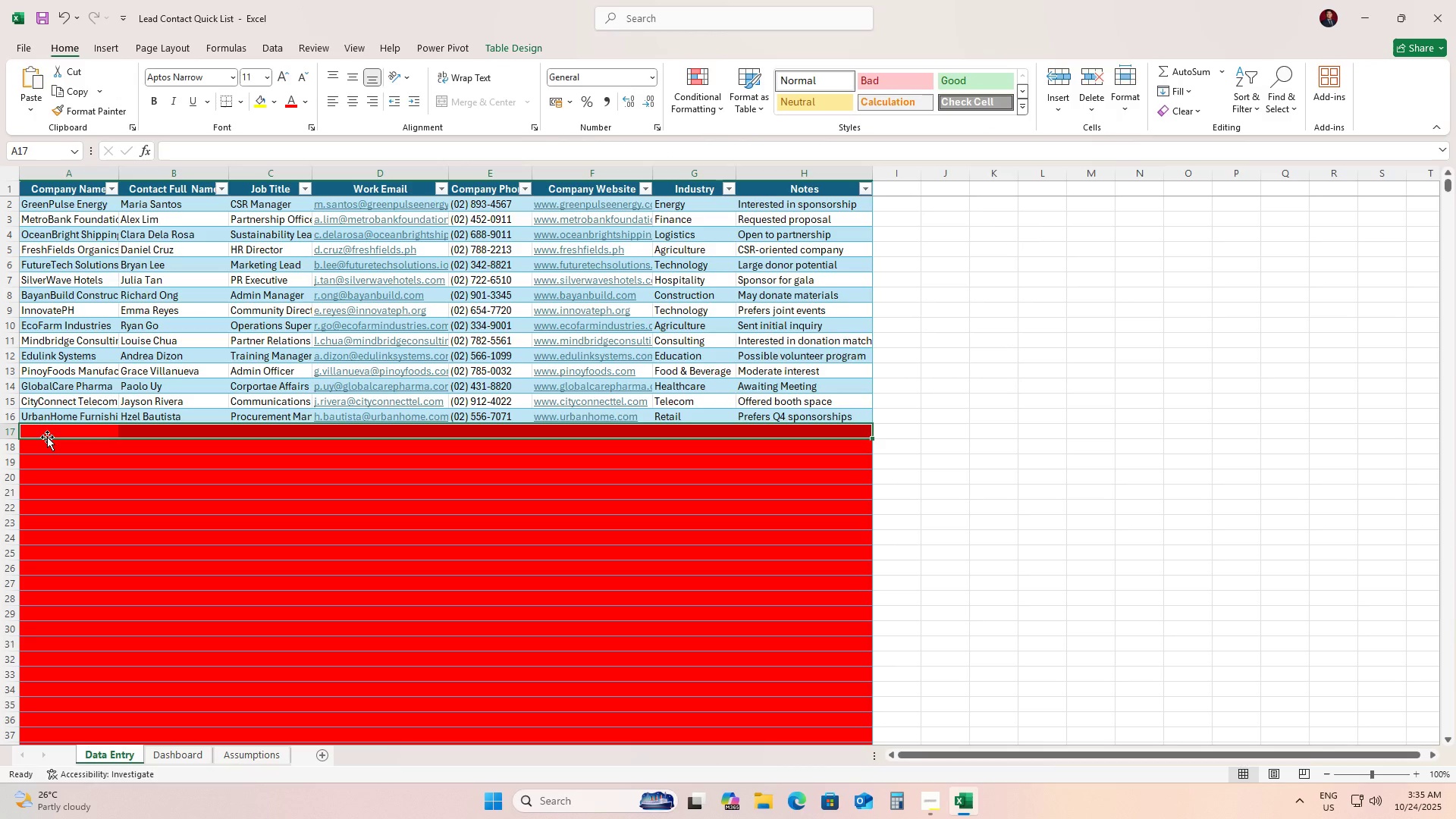 
left_click([47, 437])
 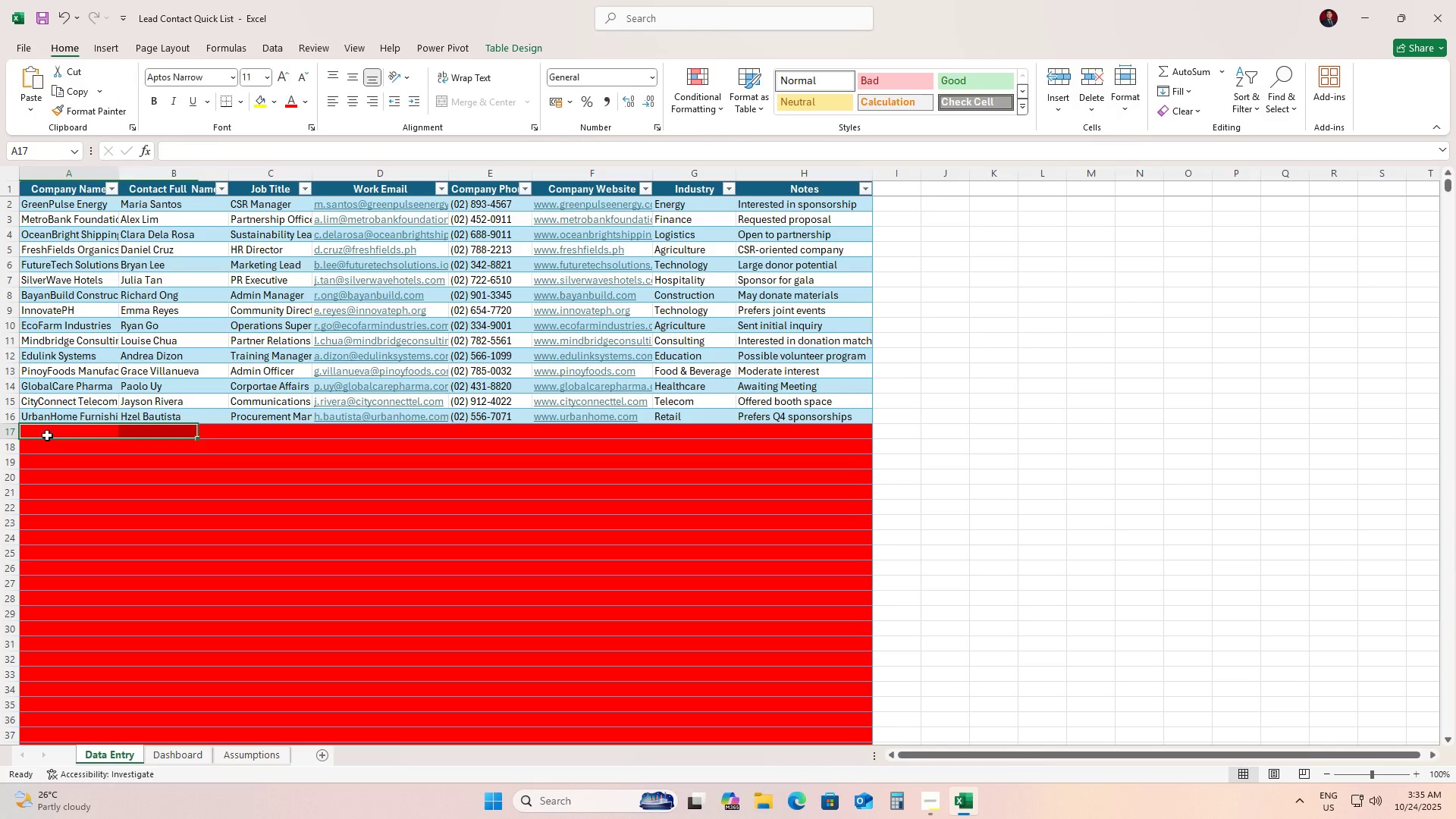 
double_click([47, 435])
 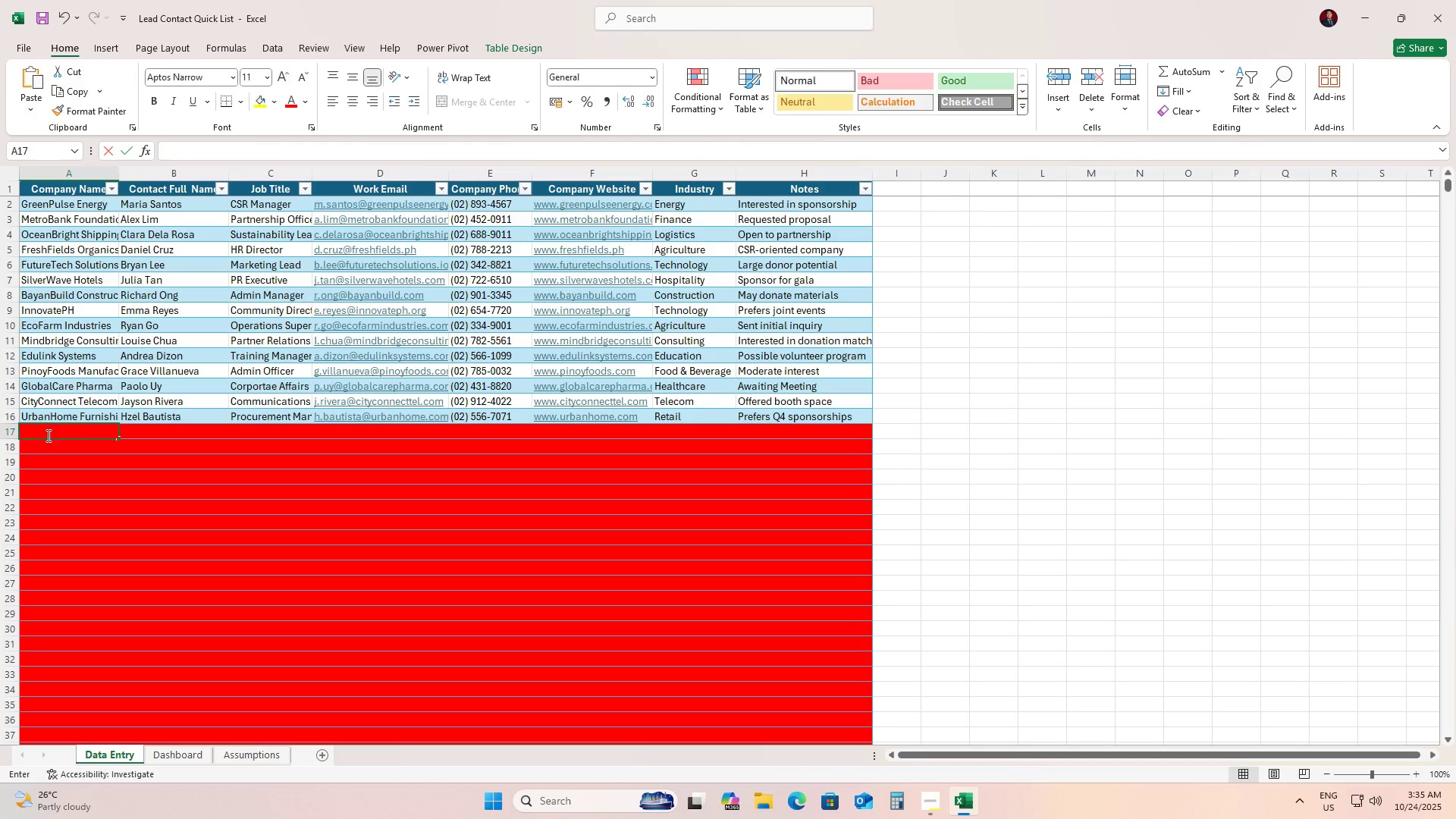 
type(asdsa)
 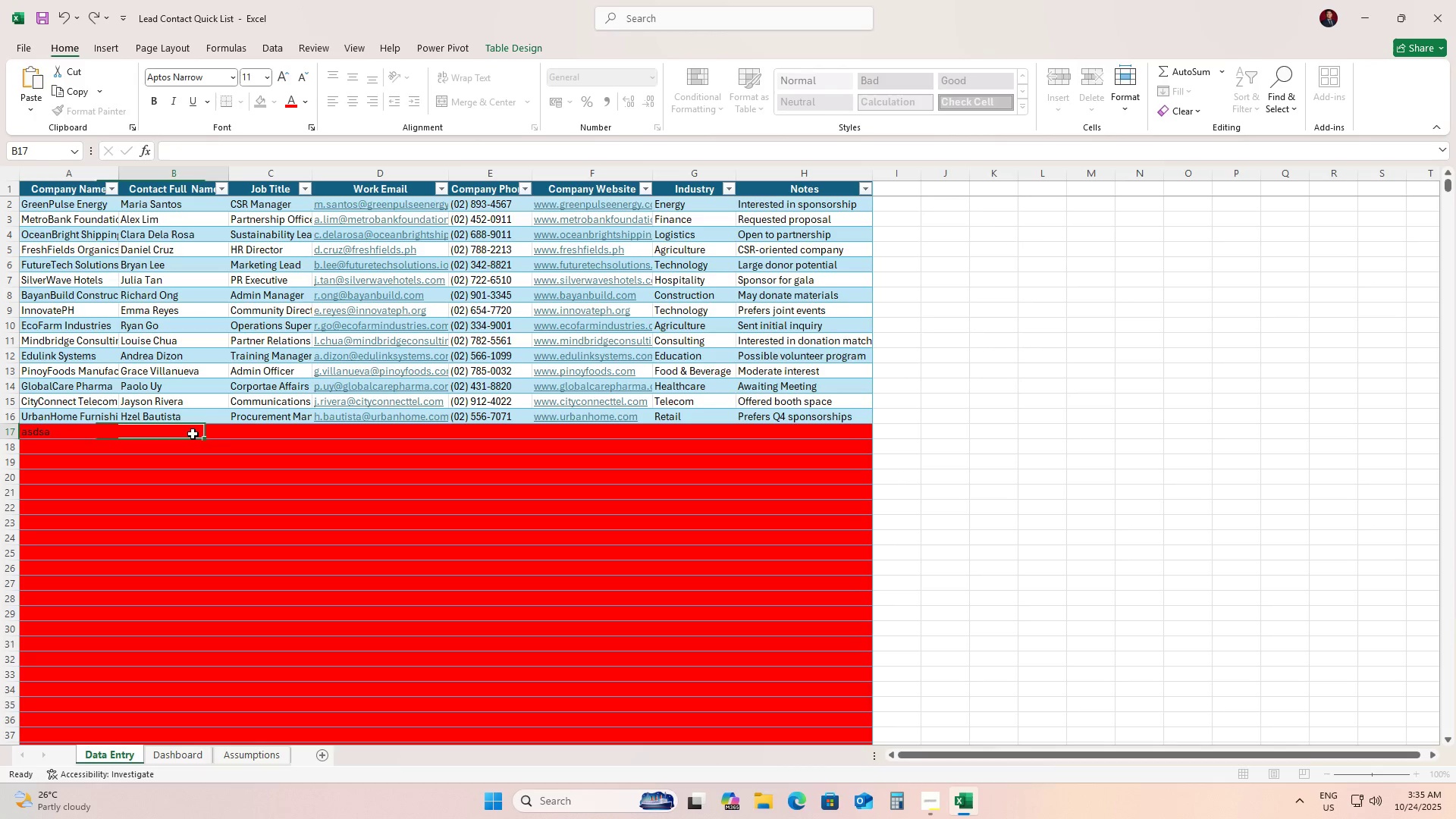 
left_click([193, 434])
 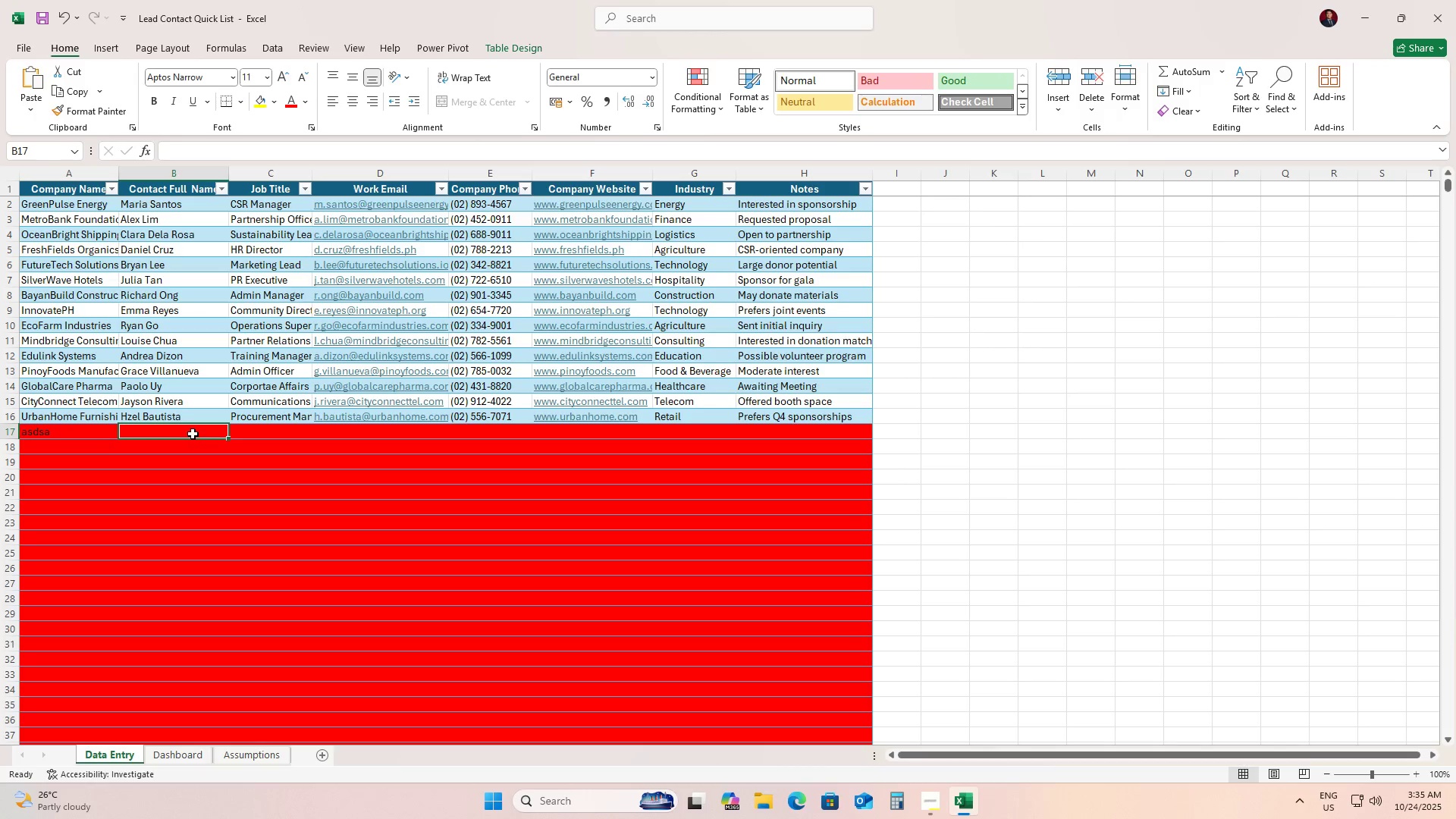 
type(asdada)
 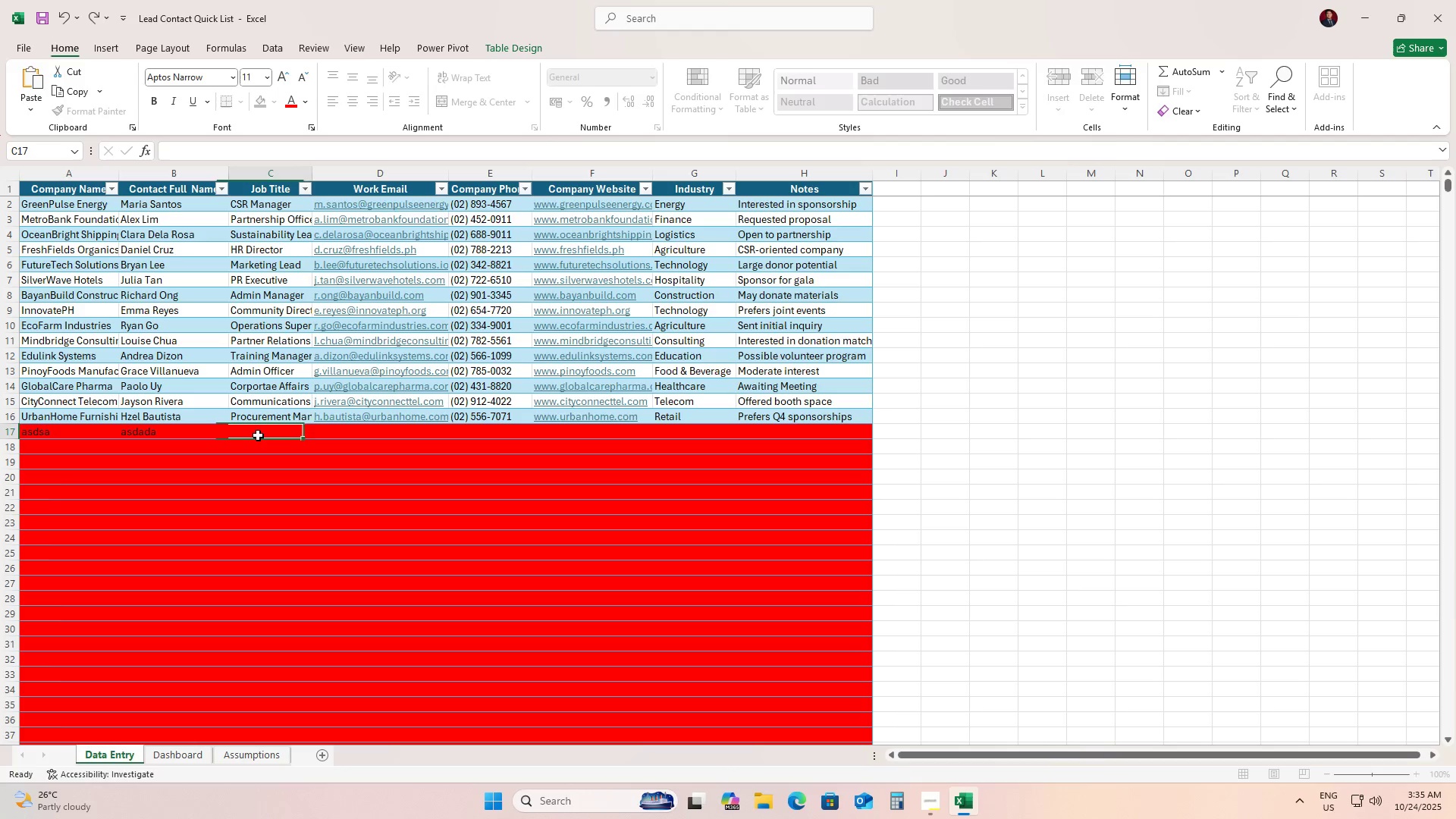 
left_click([258, 435])
 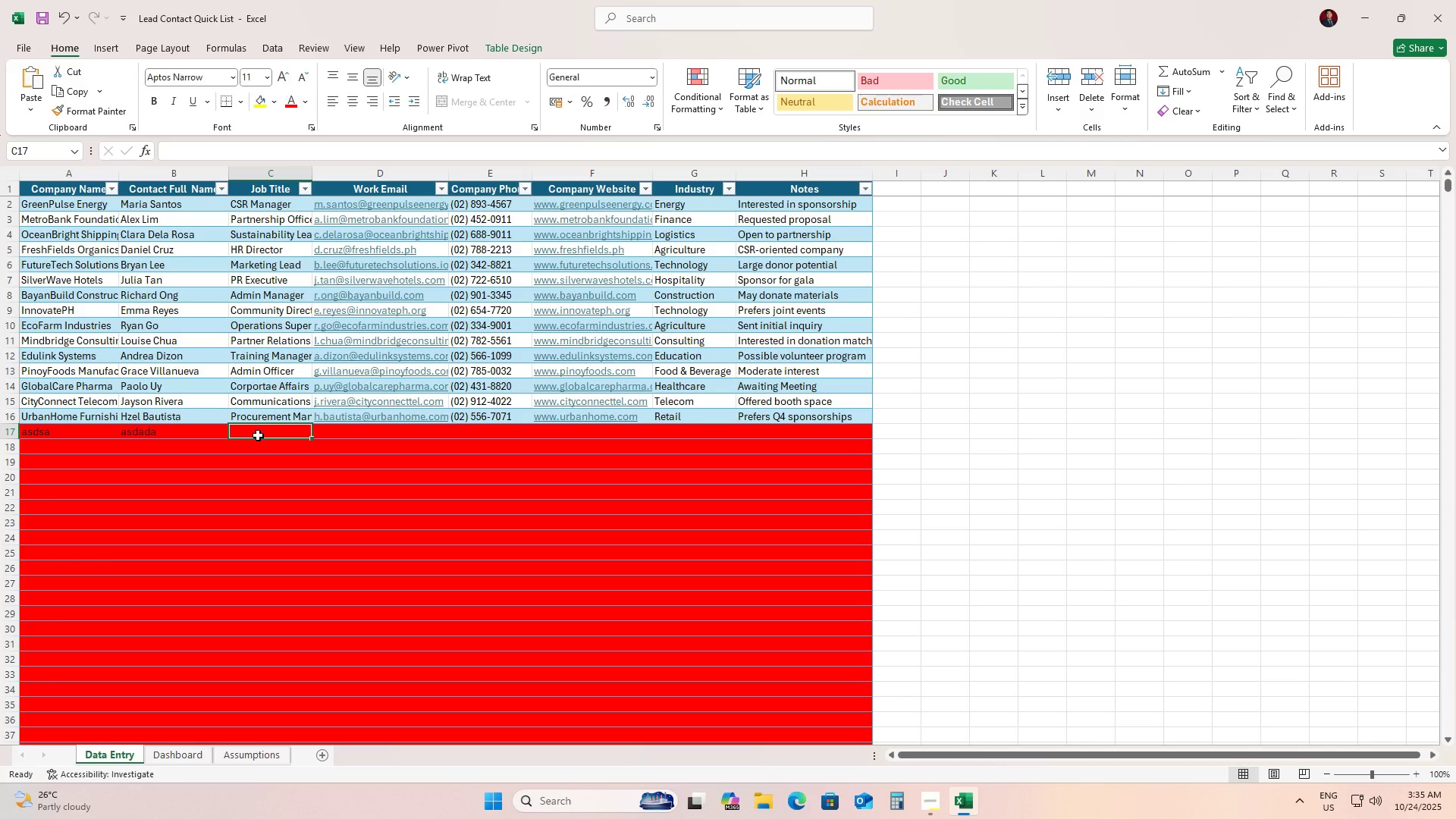 
type(asasd)
 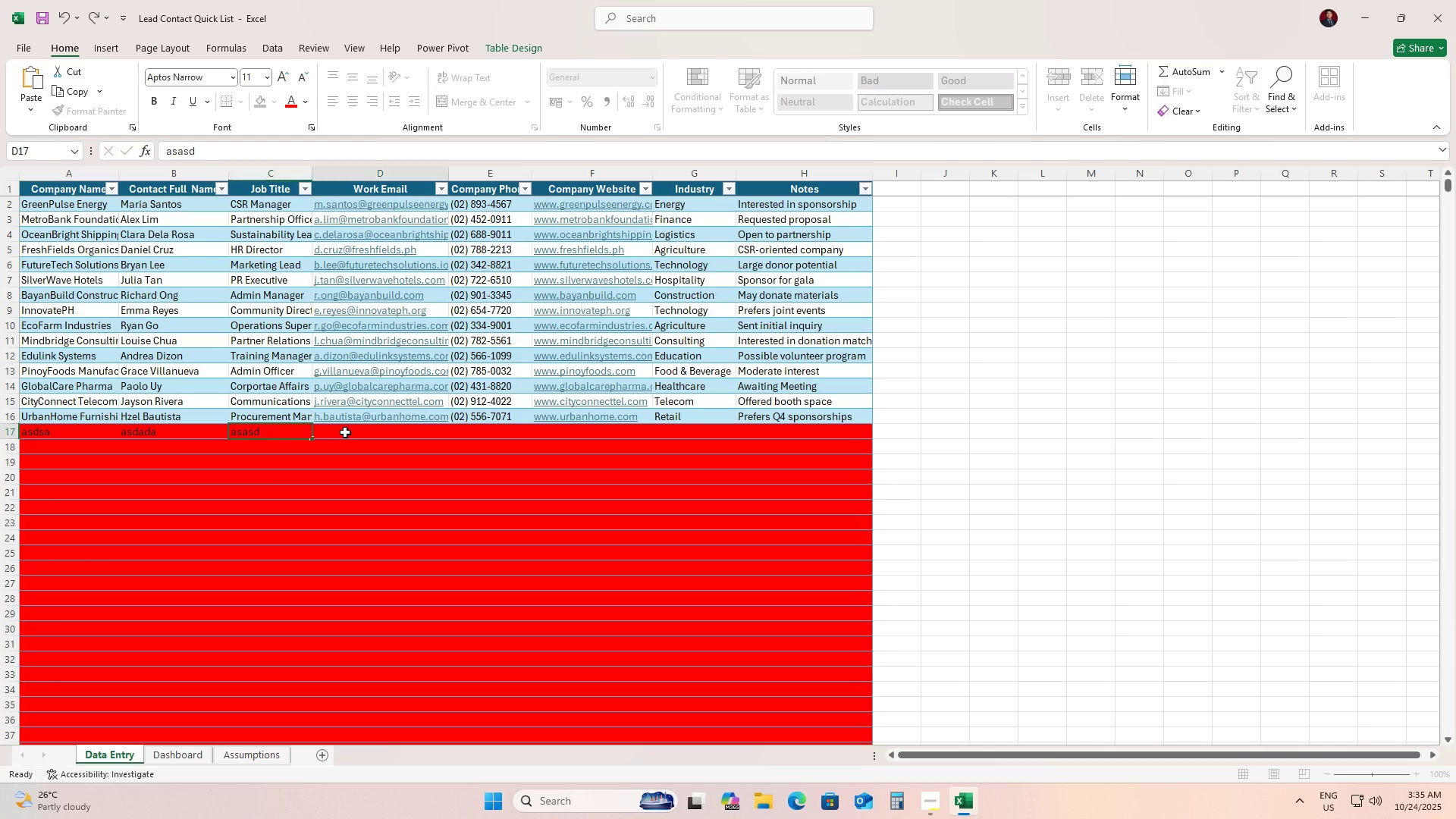 
left_click([345, 432])
 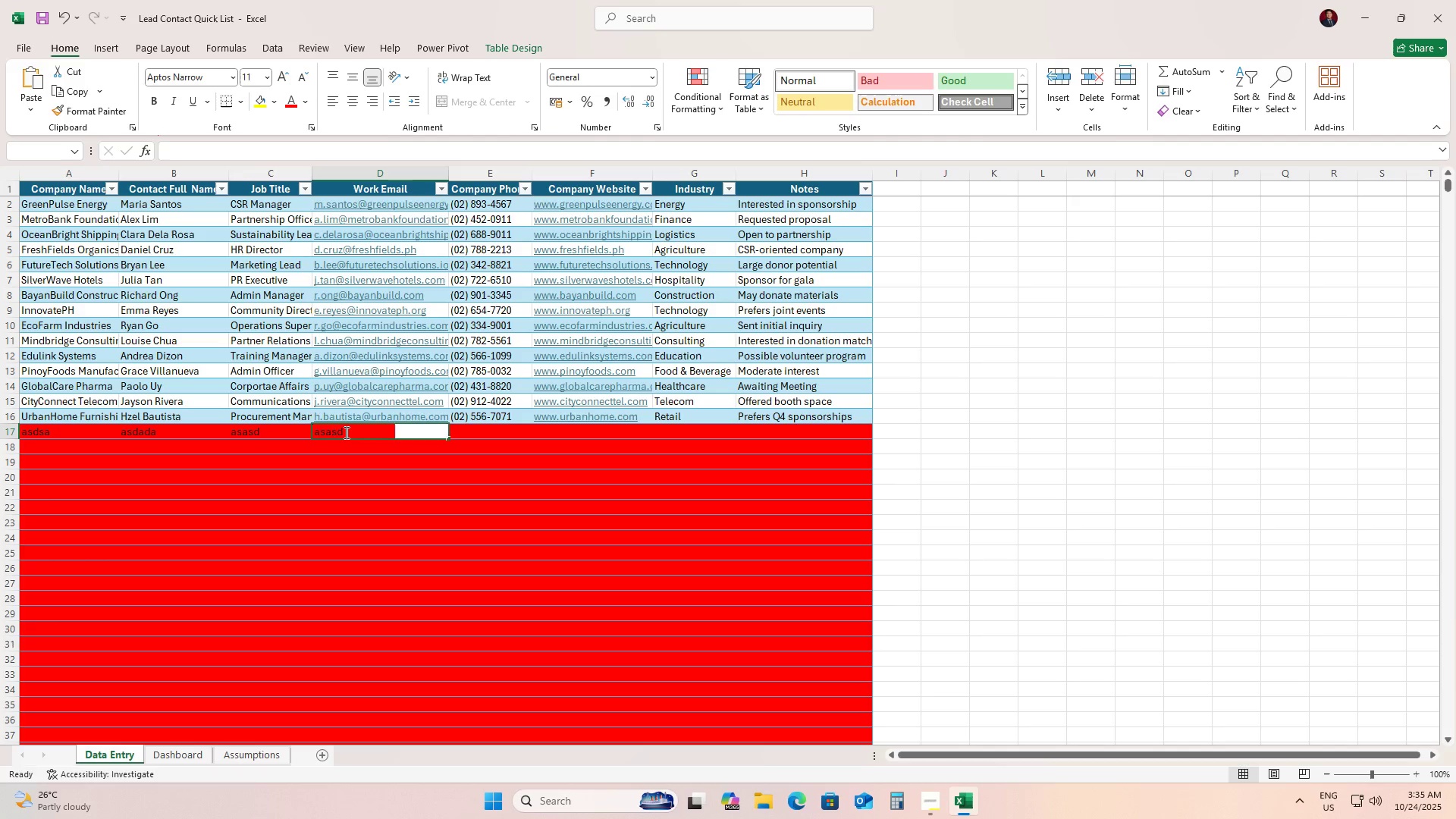 
type(asdada)
 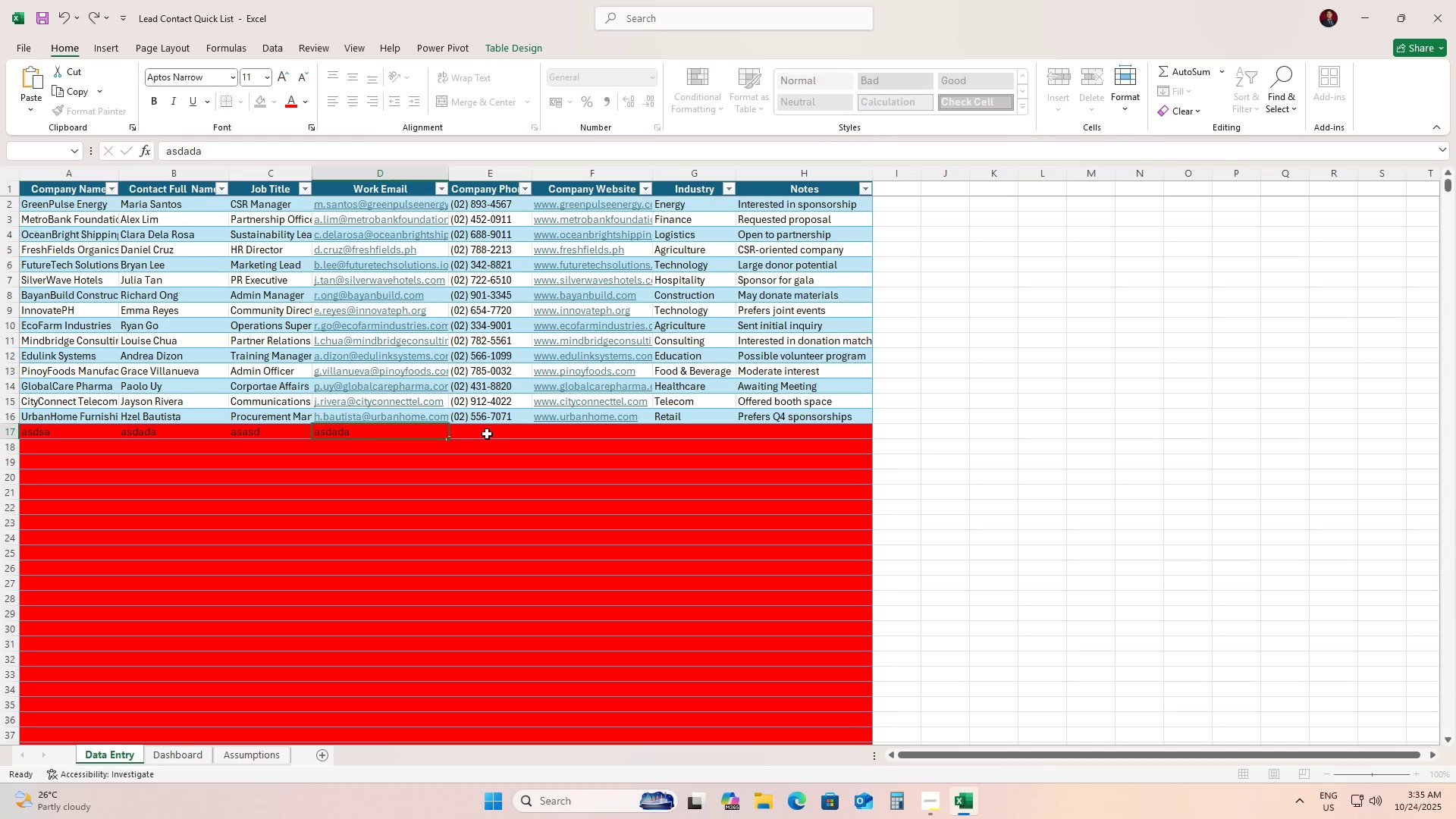 
left_click([487, 434])
 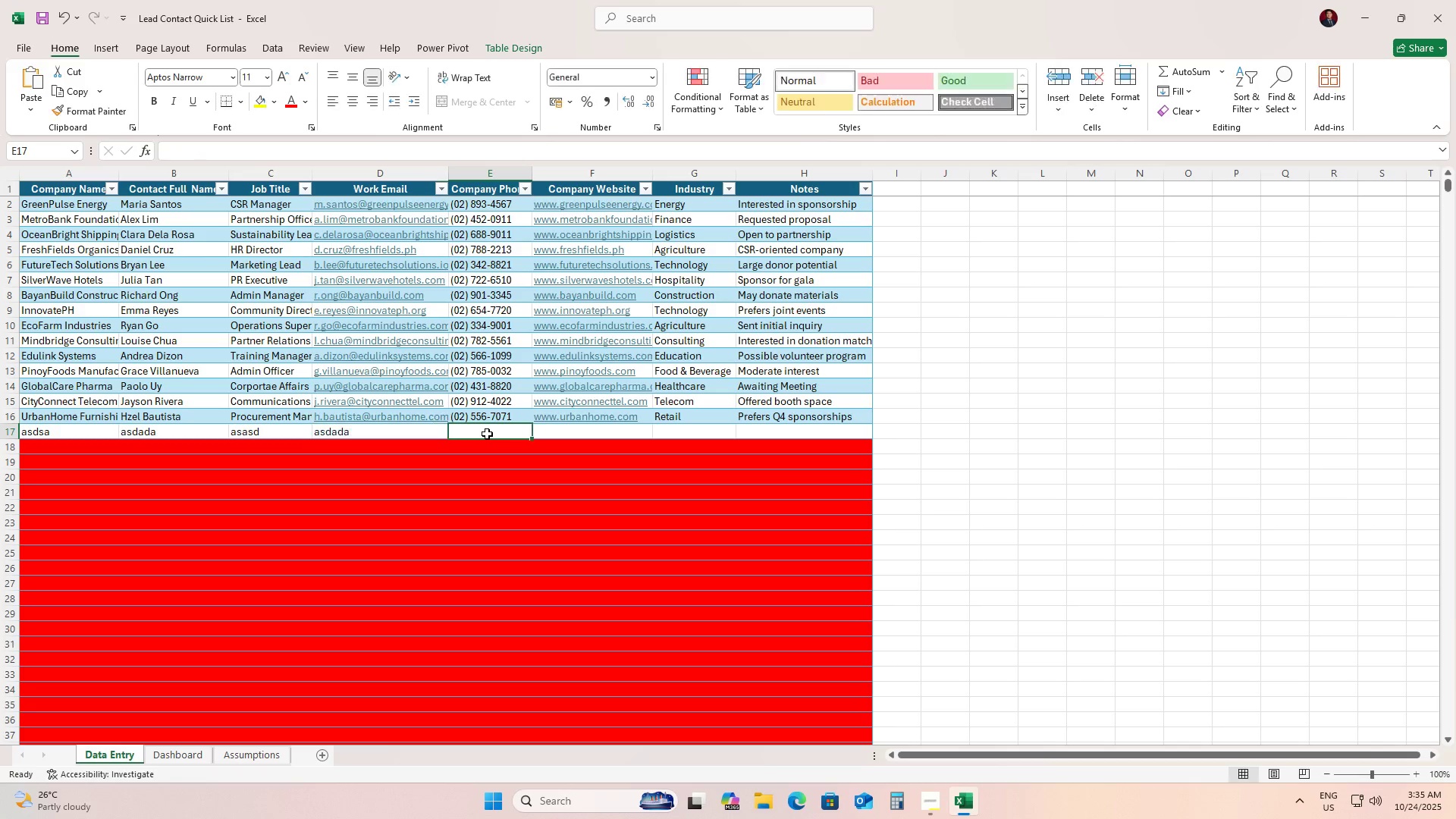 
type(asdasd)
 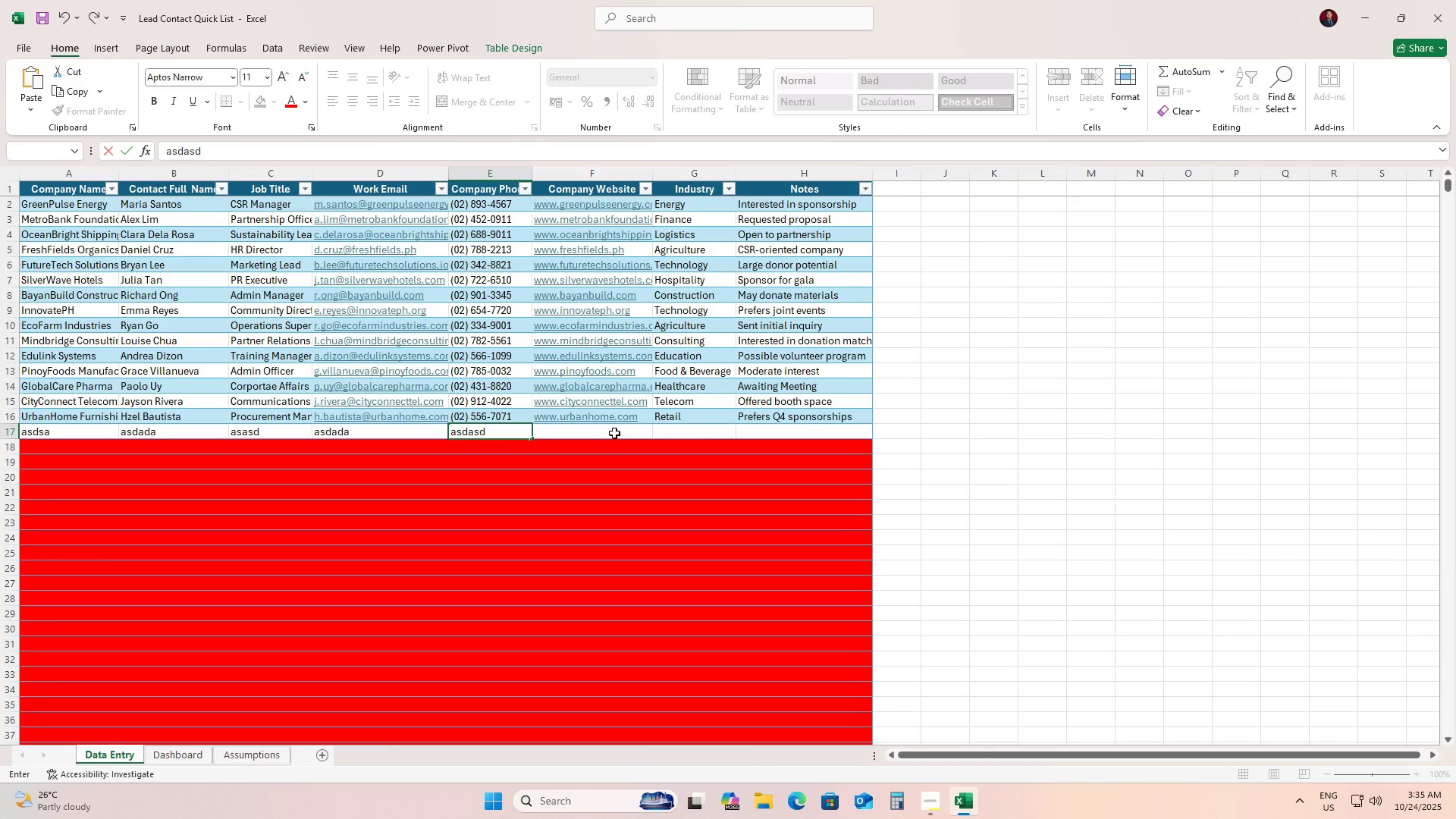 
left_click([614, 433])
 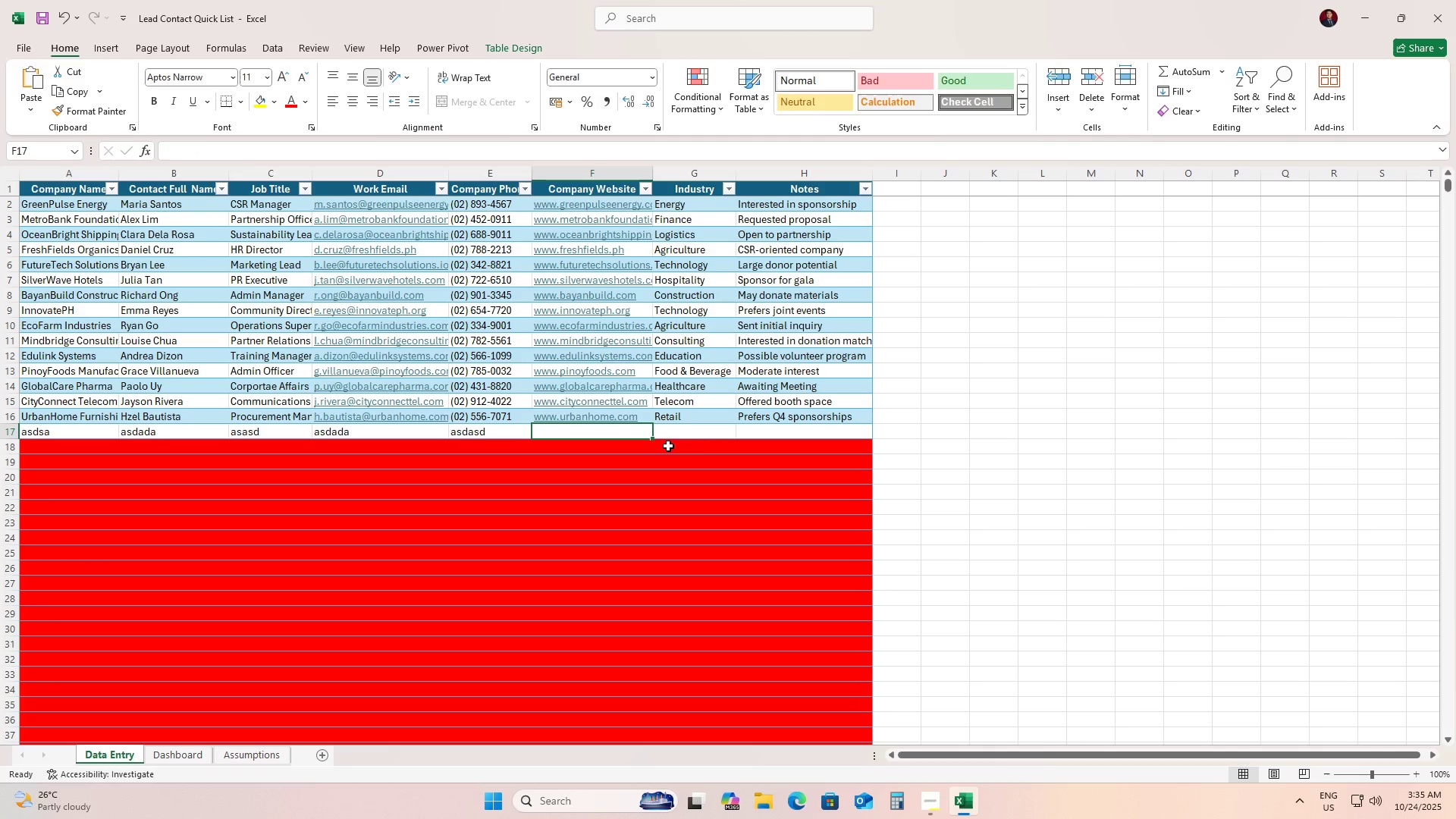 
type(asdasd)
 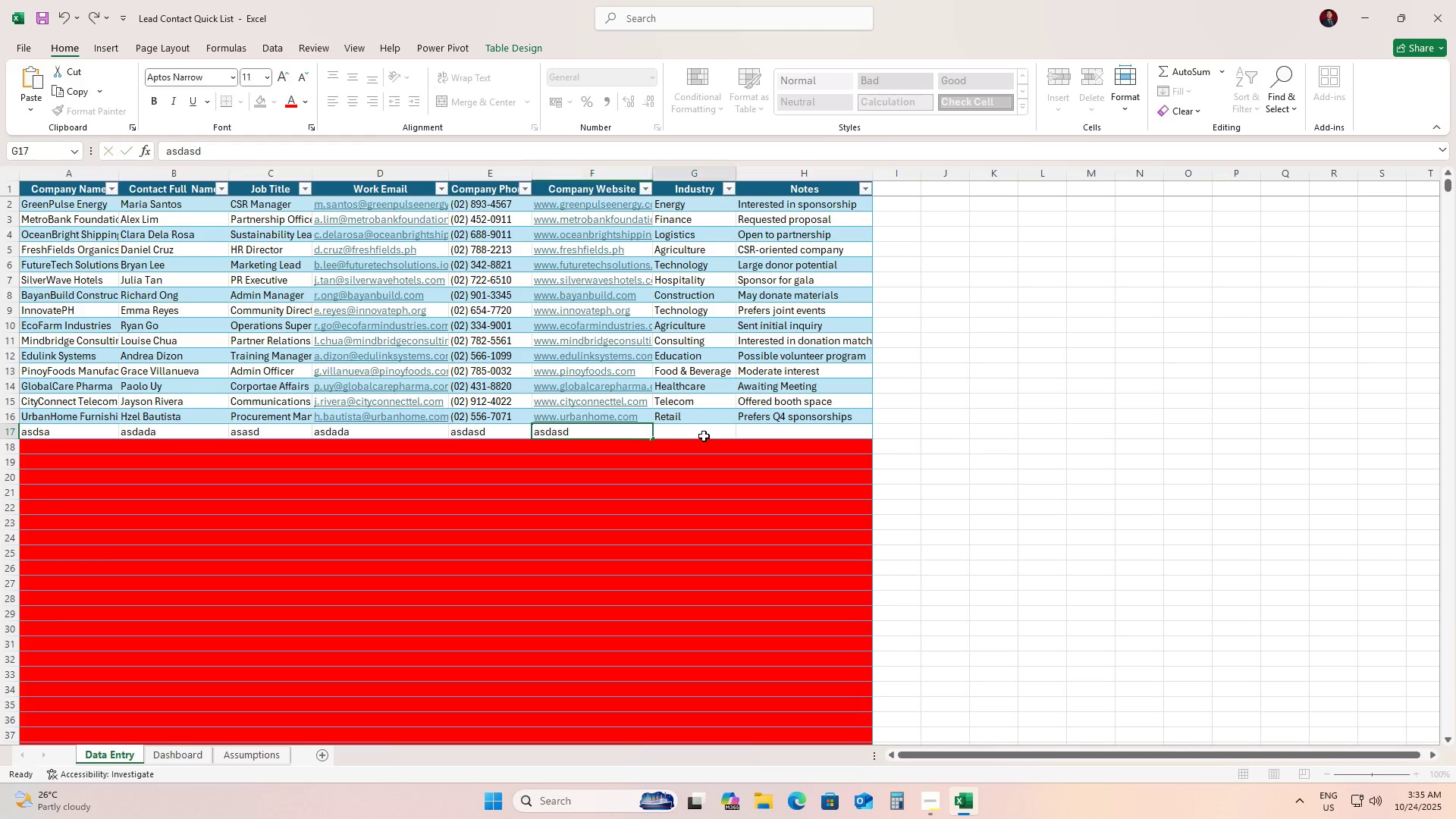 
left_click([704, 436])
 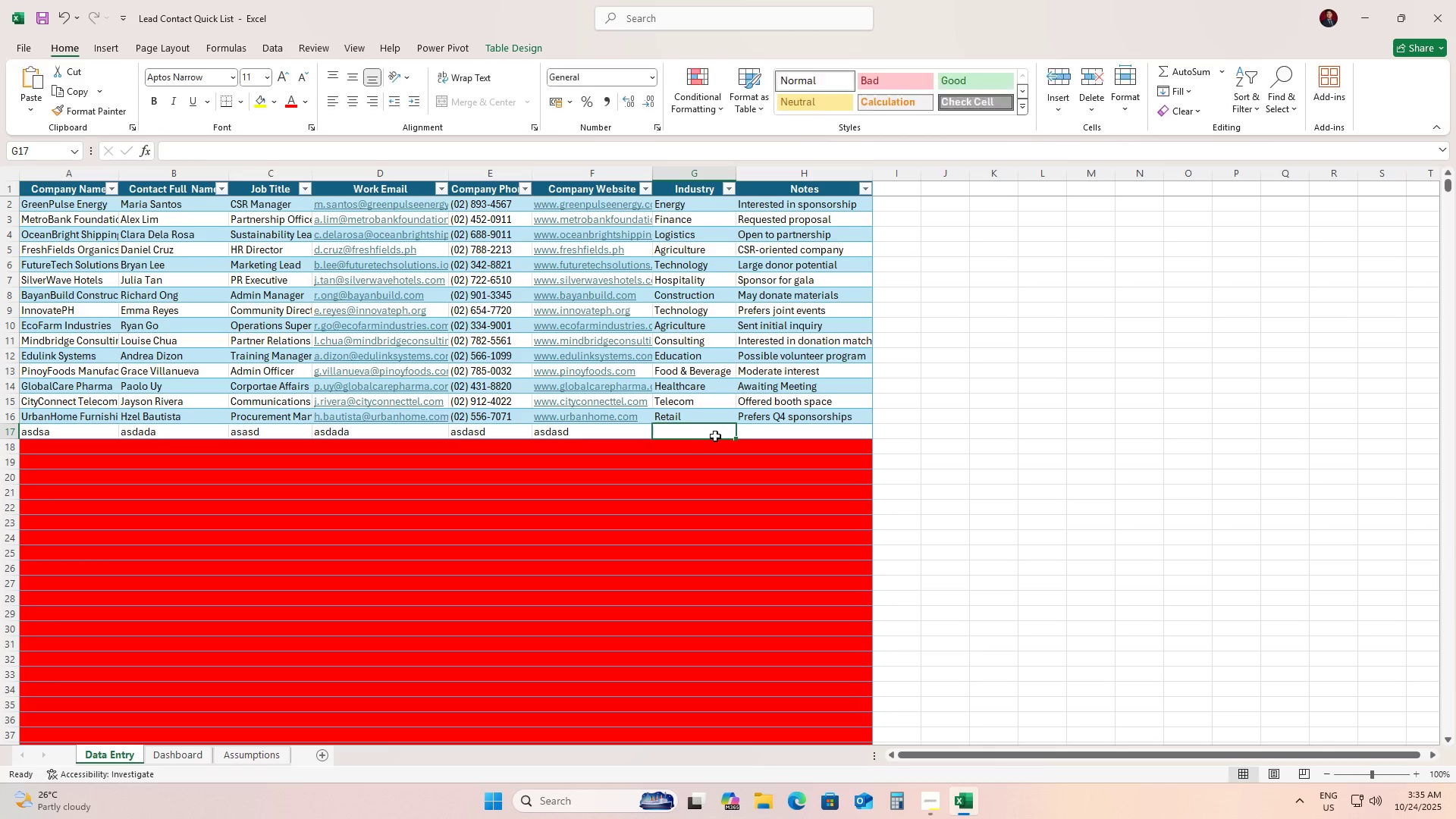 
type(asdad)
 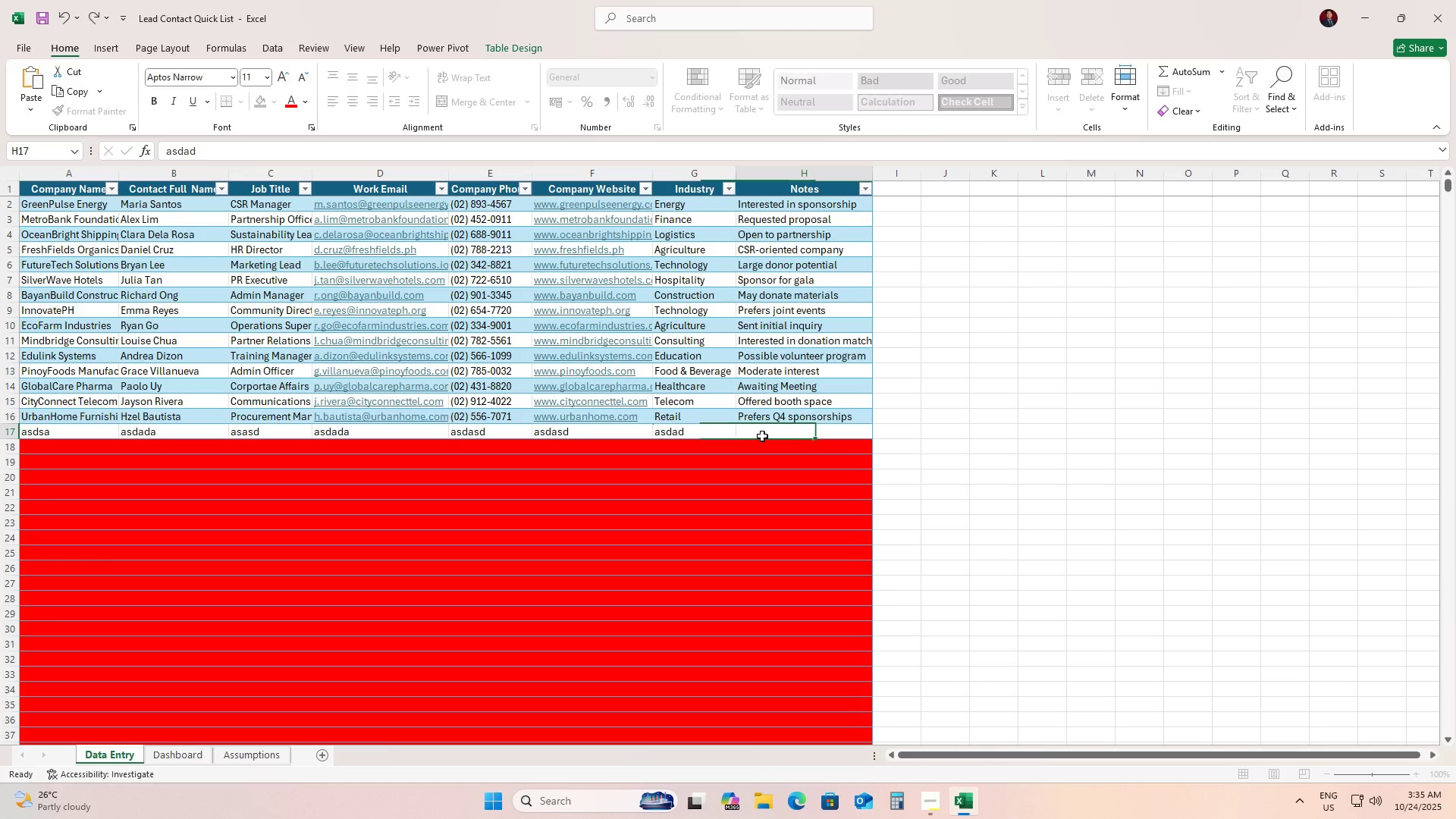 
left_click([762, 436])
 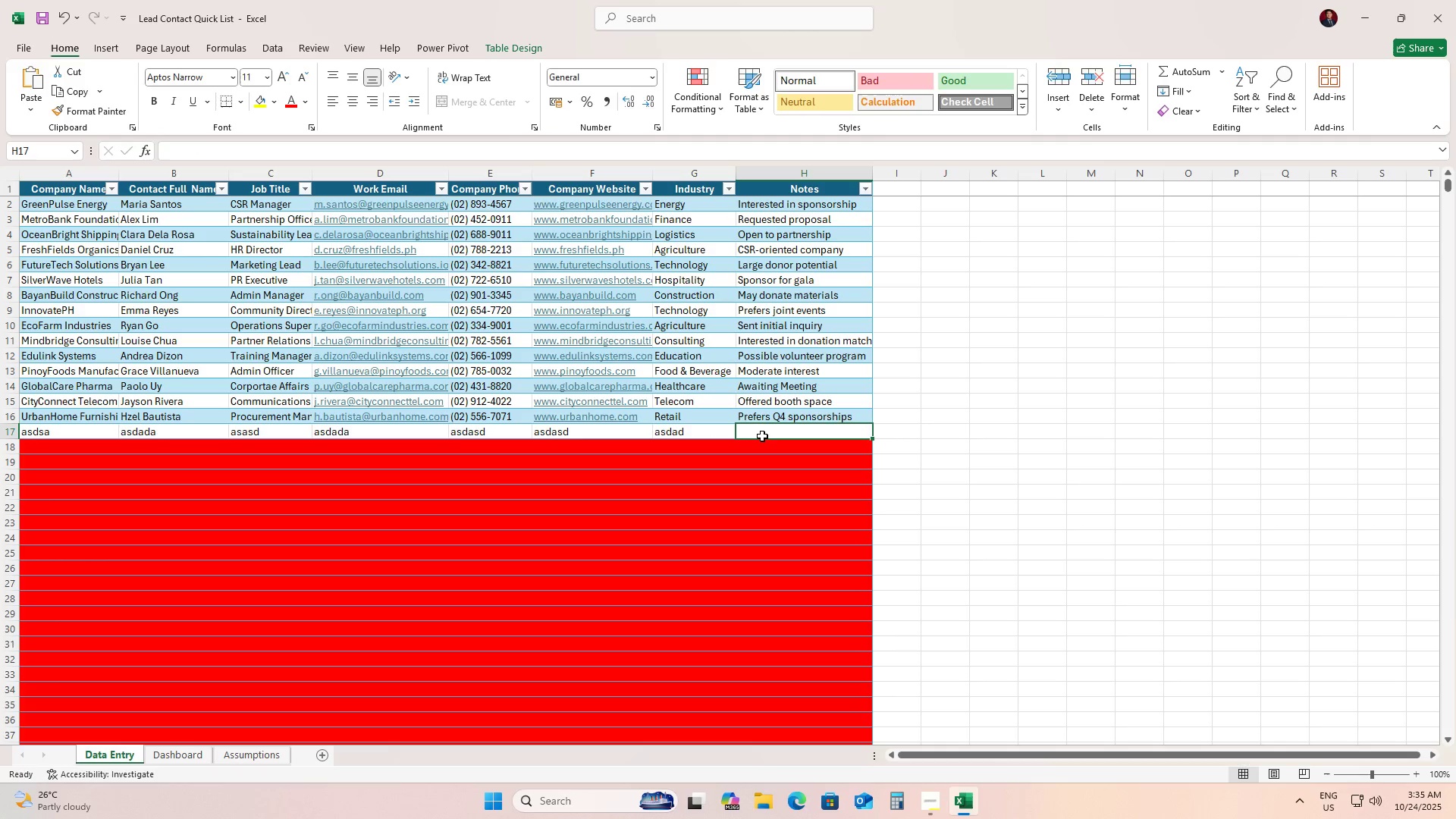 
type(asda)
 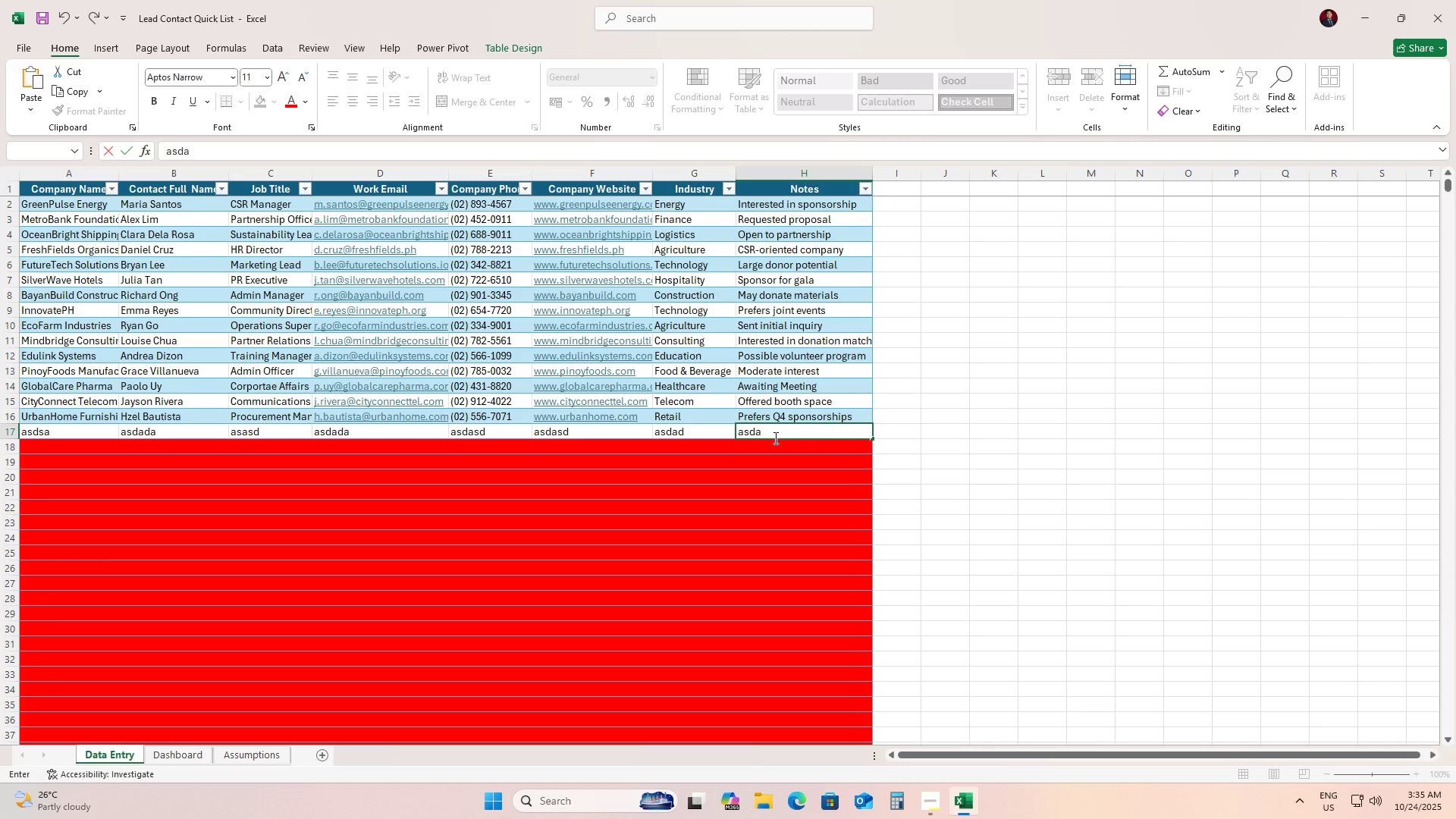 
hold_key(key=Backspace, duration=0.7)
 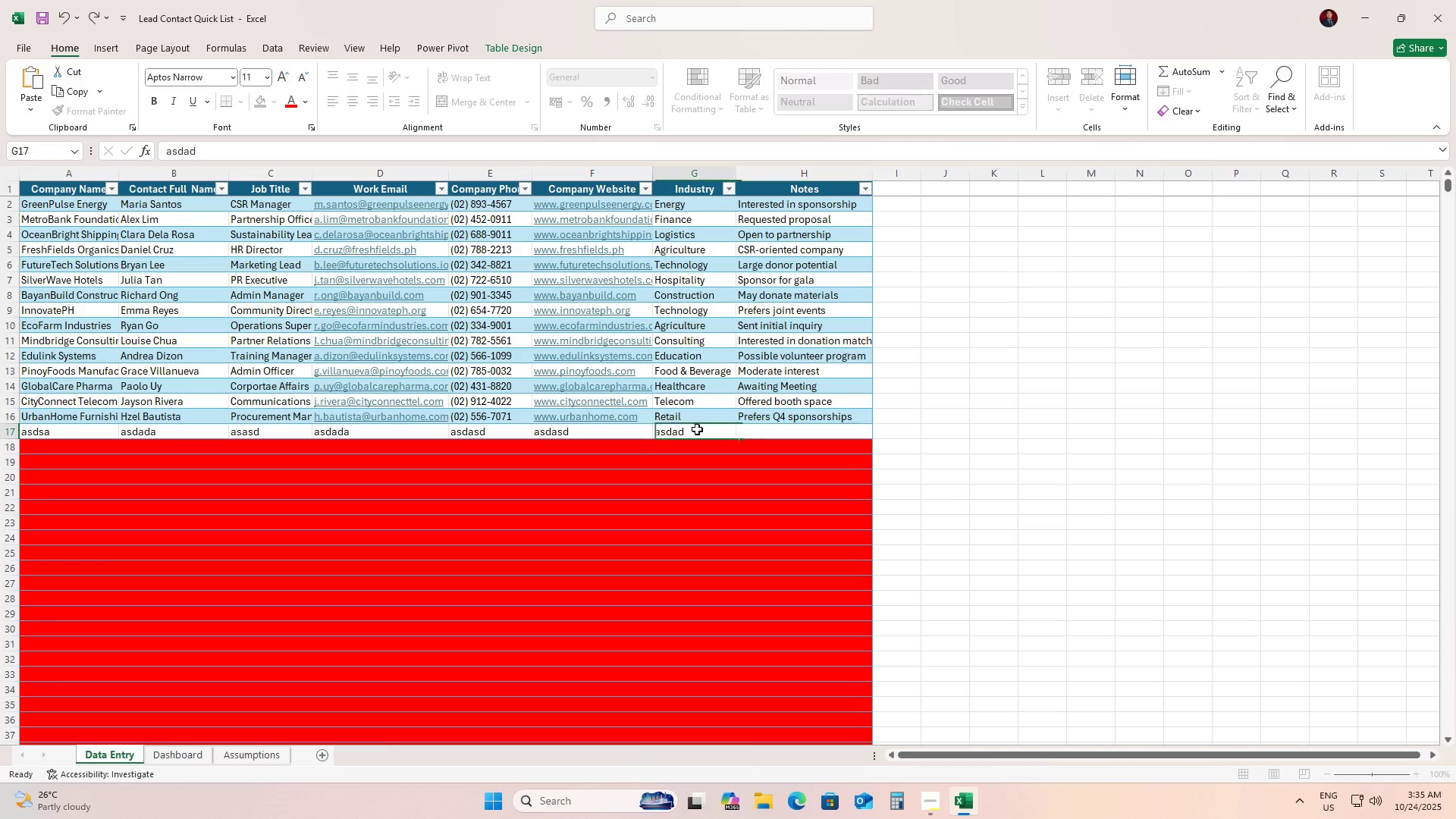 
left_click([697, 429])
 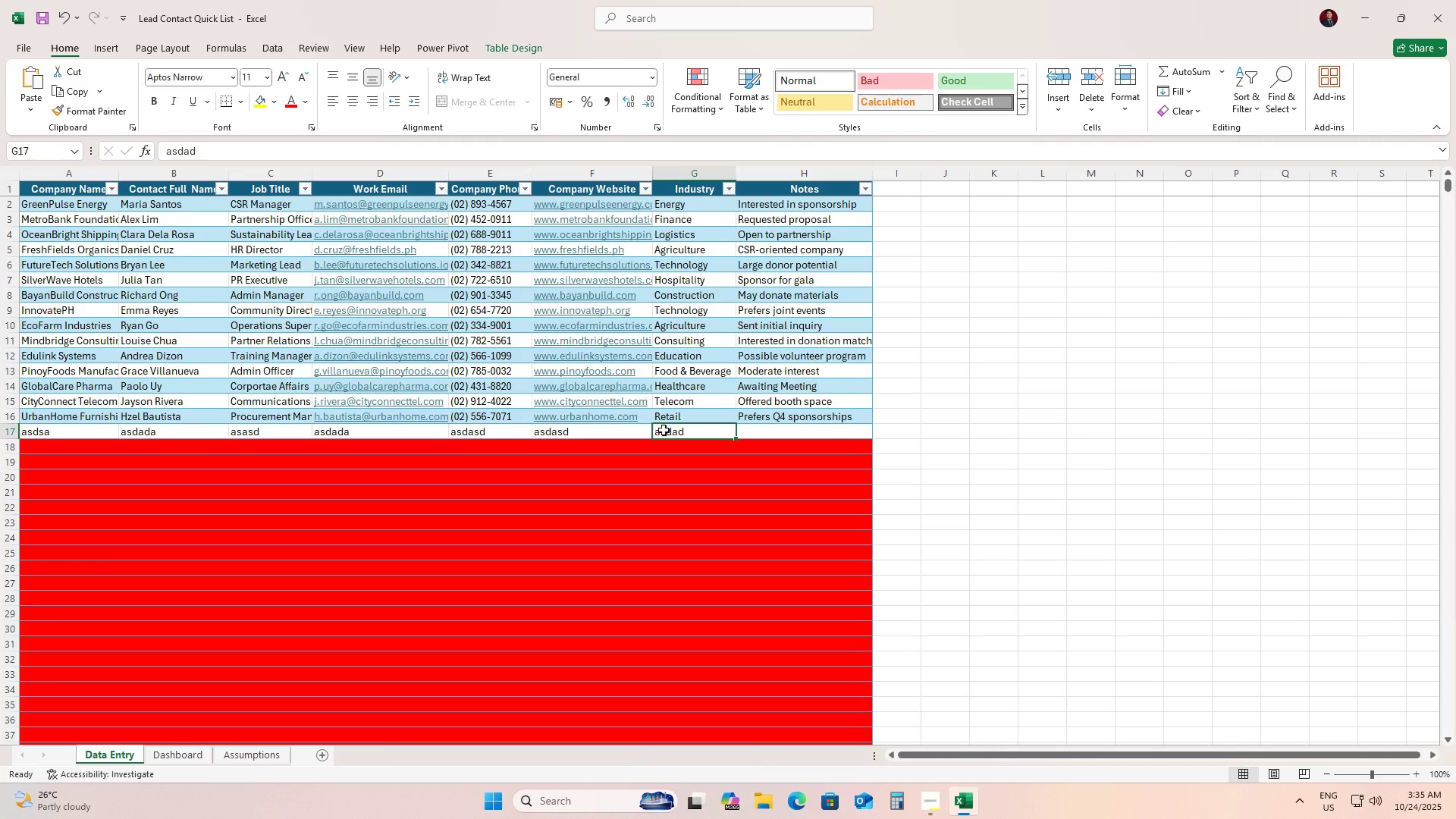 
key(Backspace)
 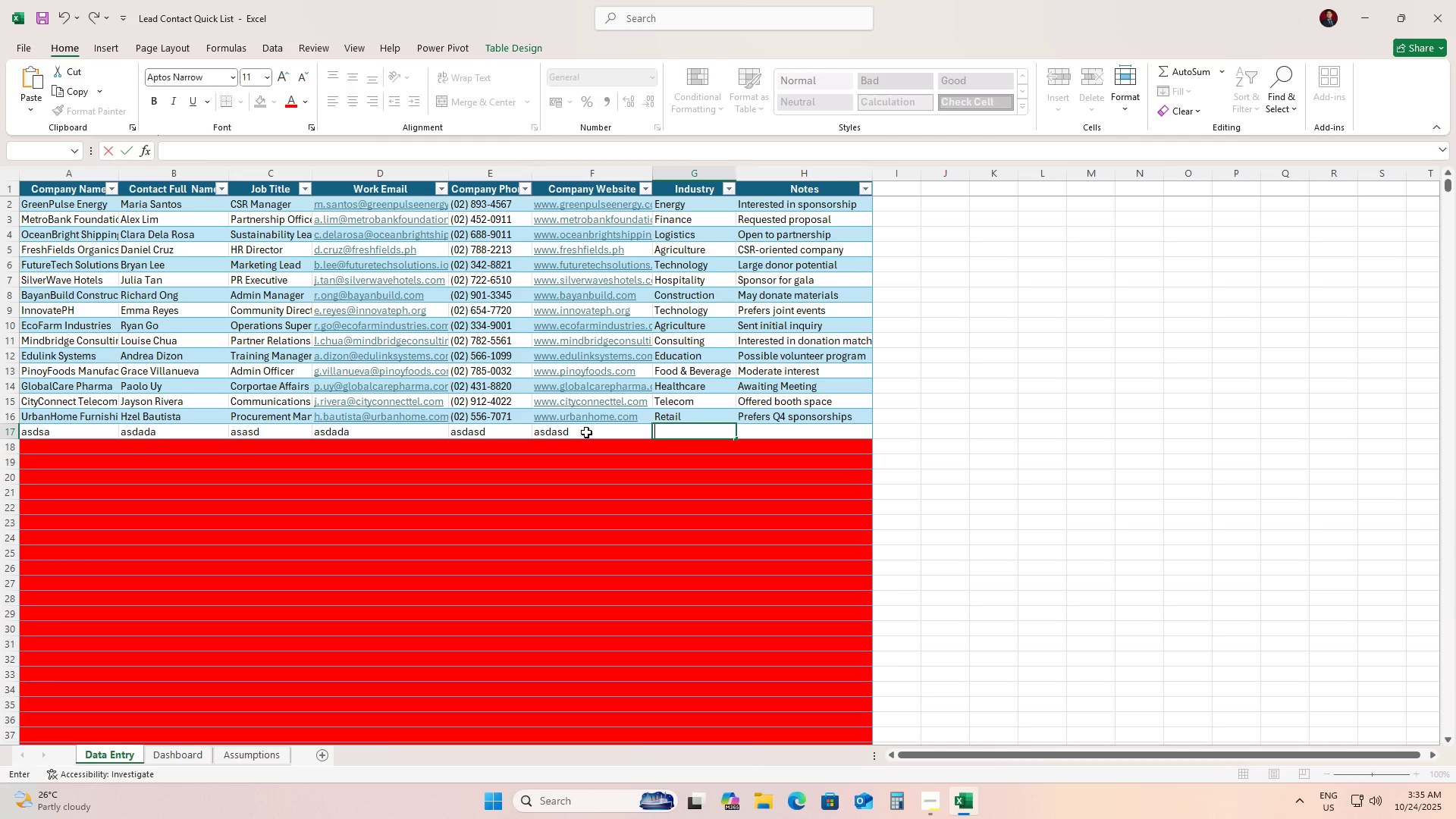 
left_click([586, 432])
 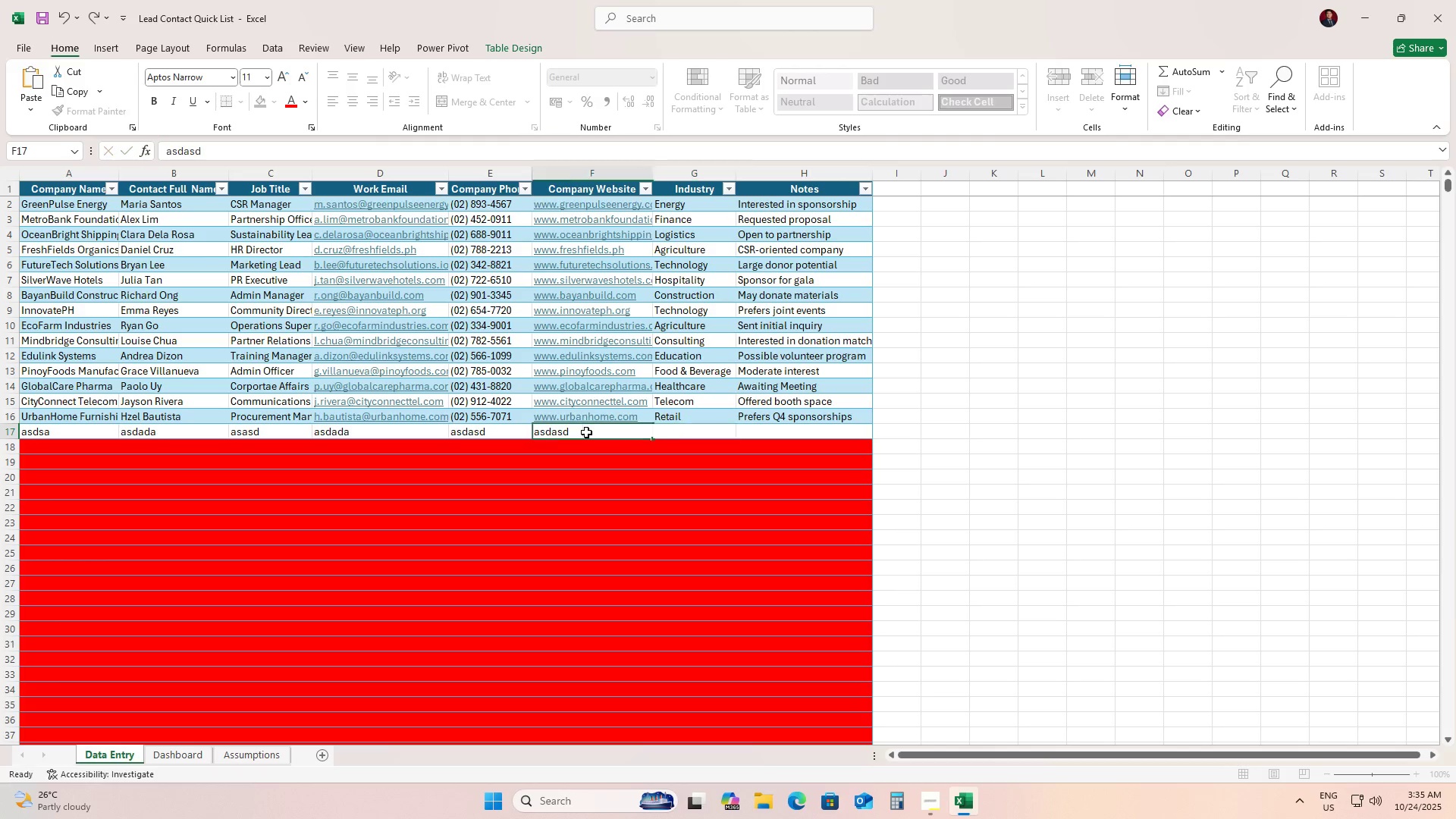 
key(Backspace)
 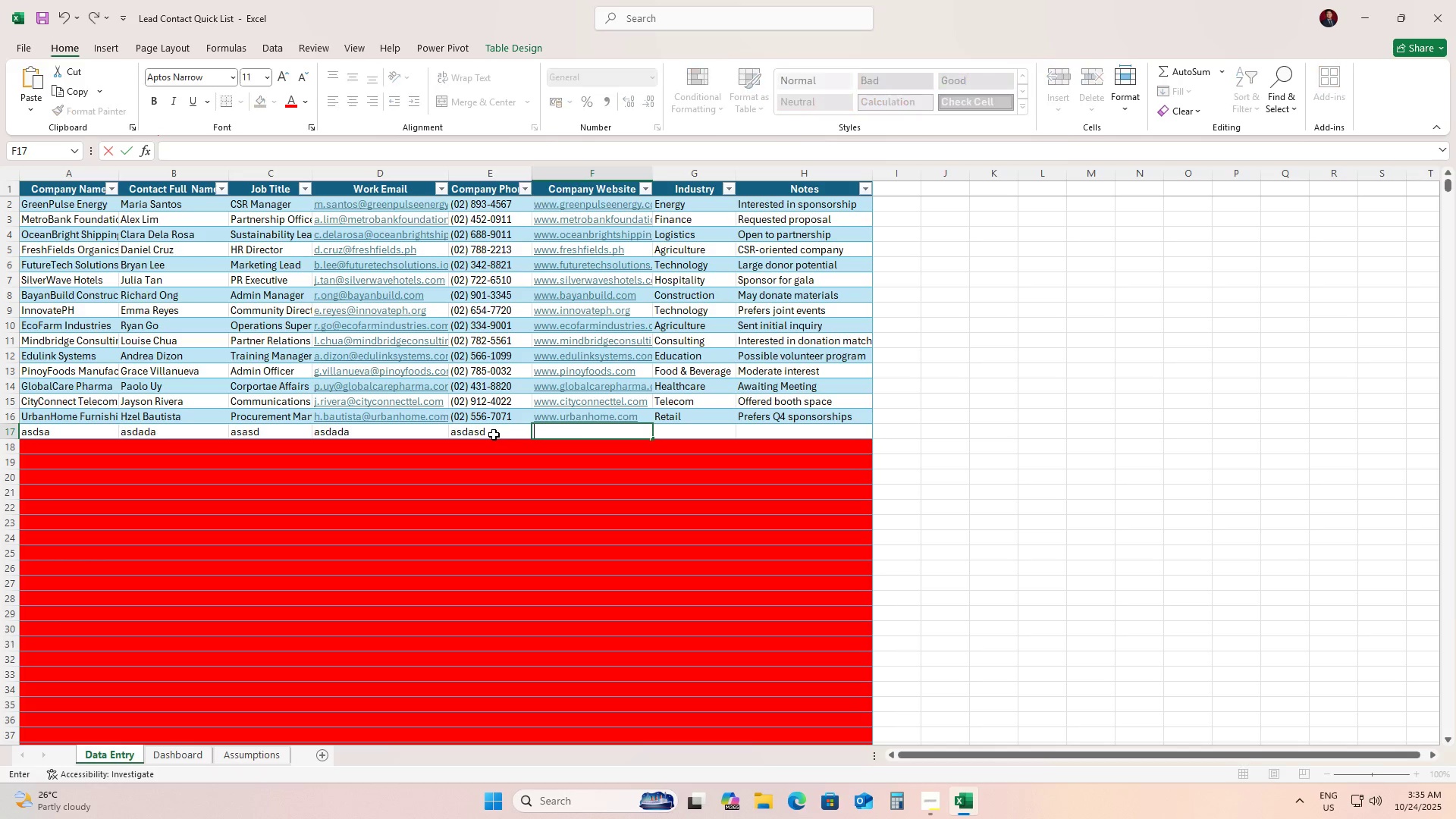 
double_click([494, 435])
 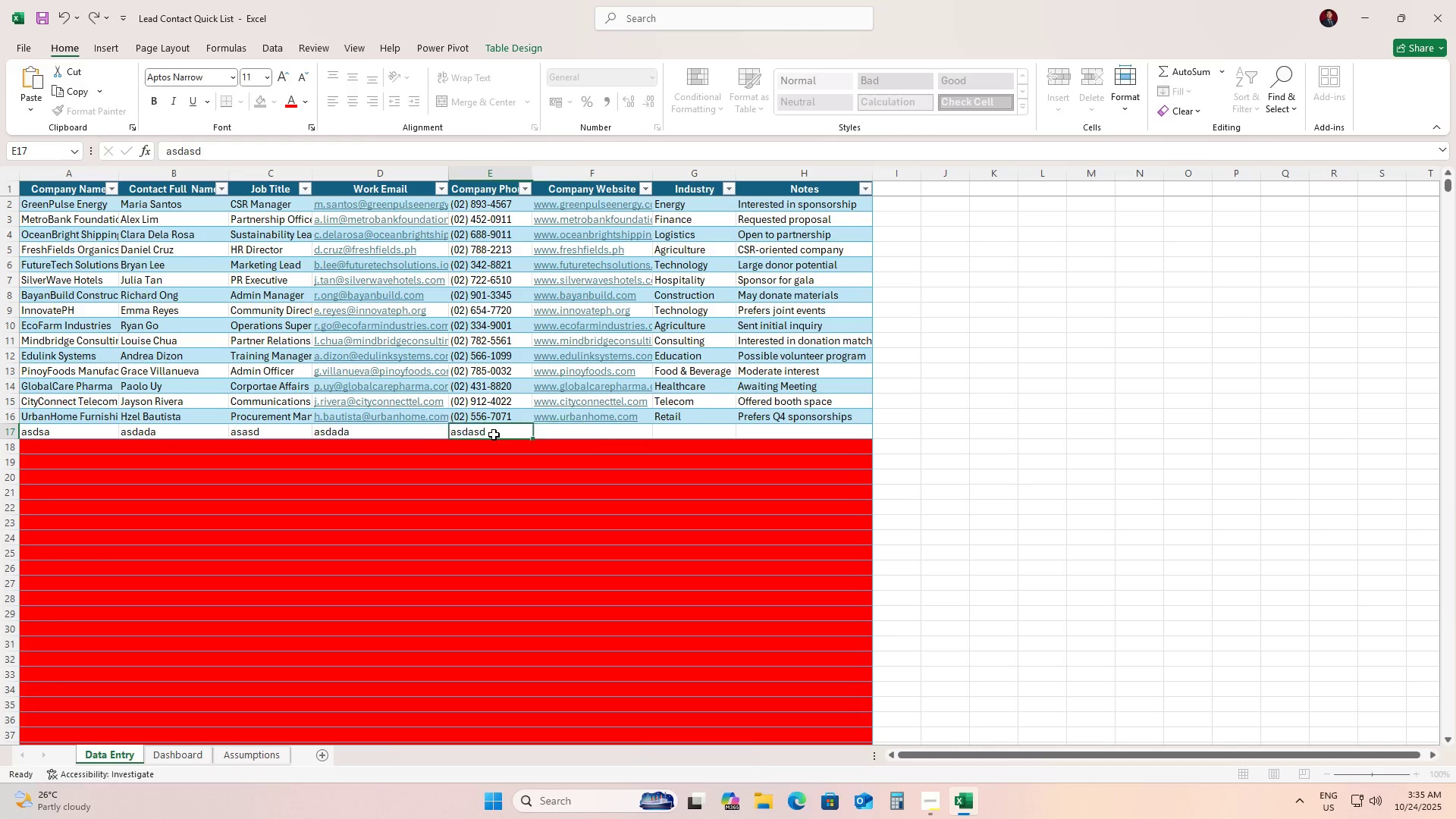 
key(Backspace)
 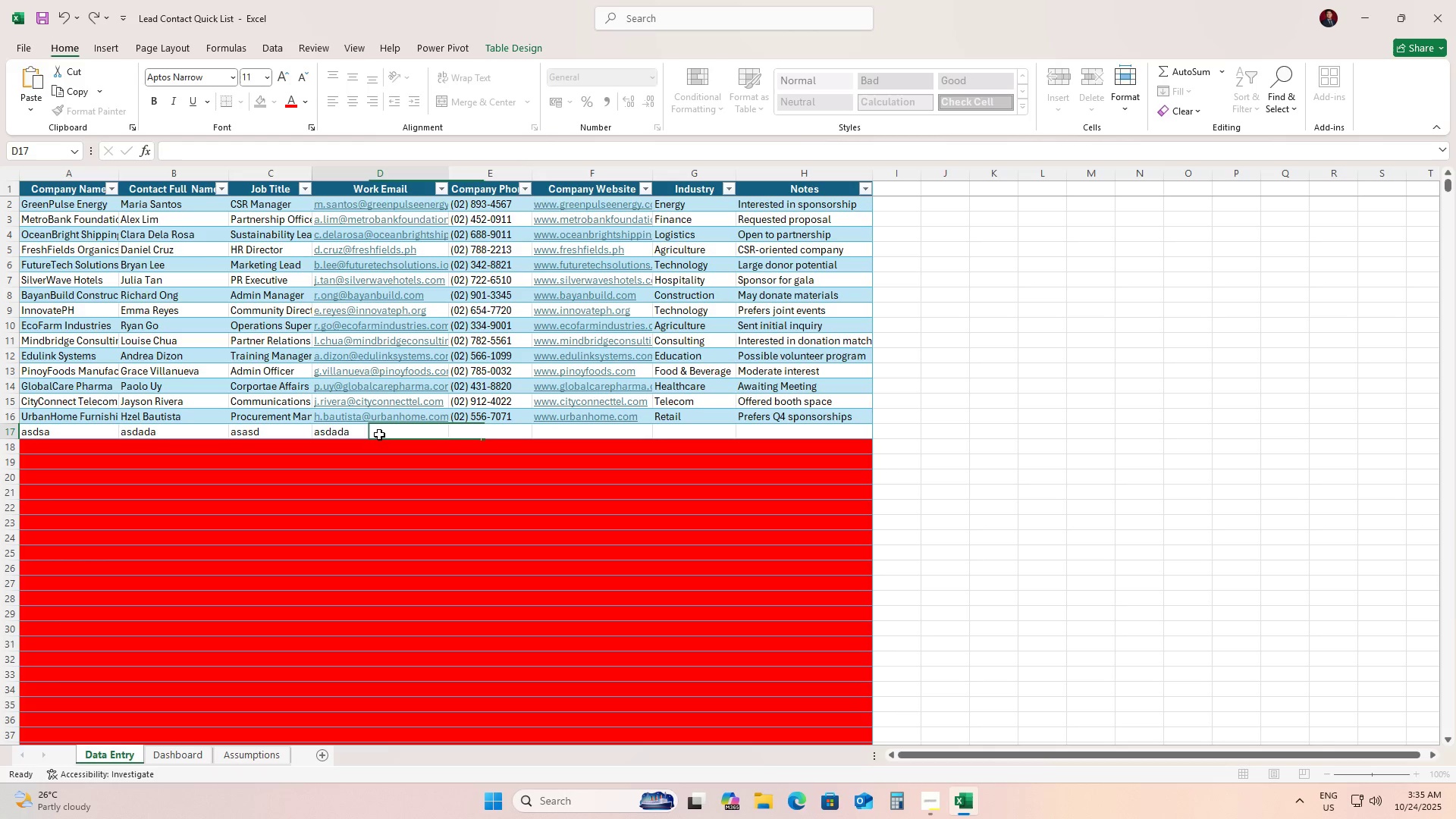 
left_click([379, 435])
 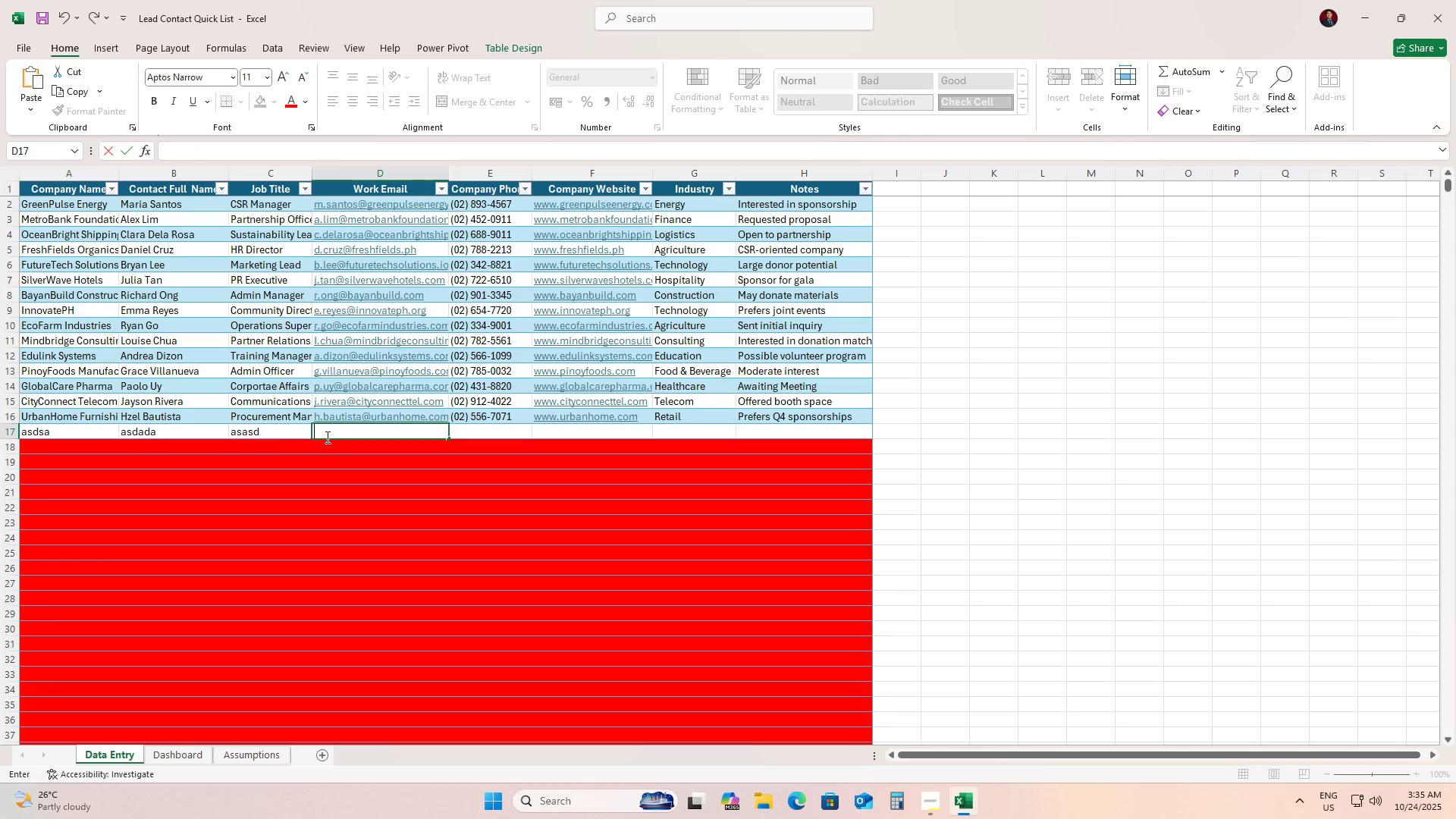 
key(Backspace)
 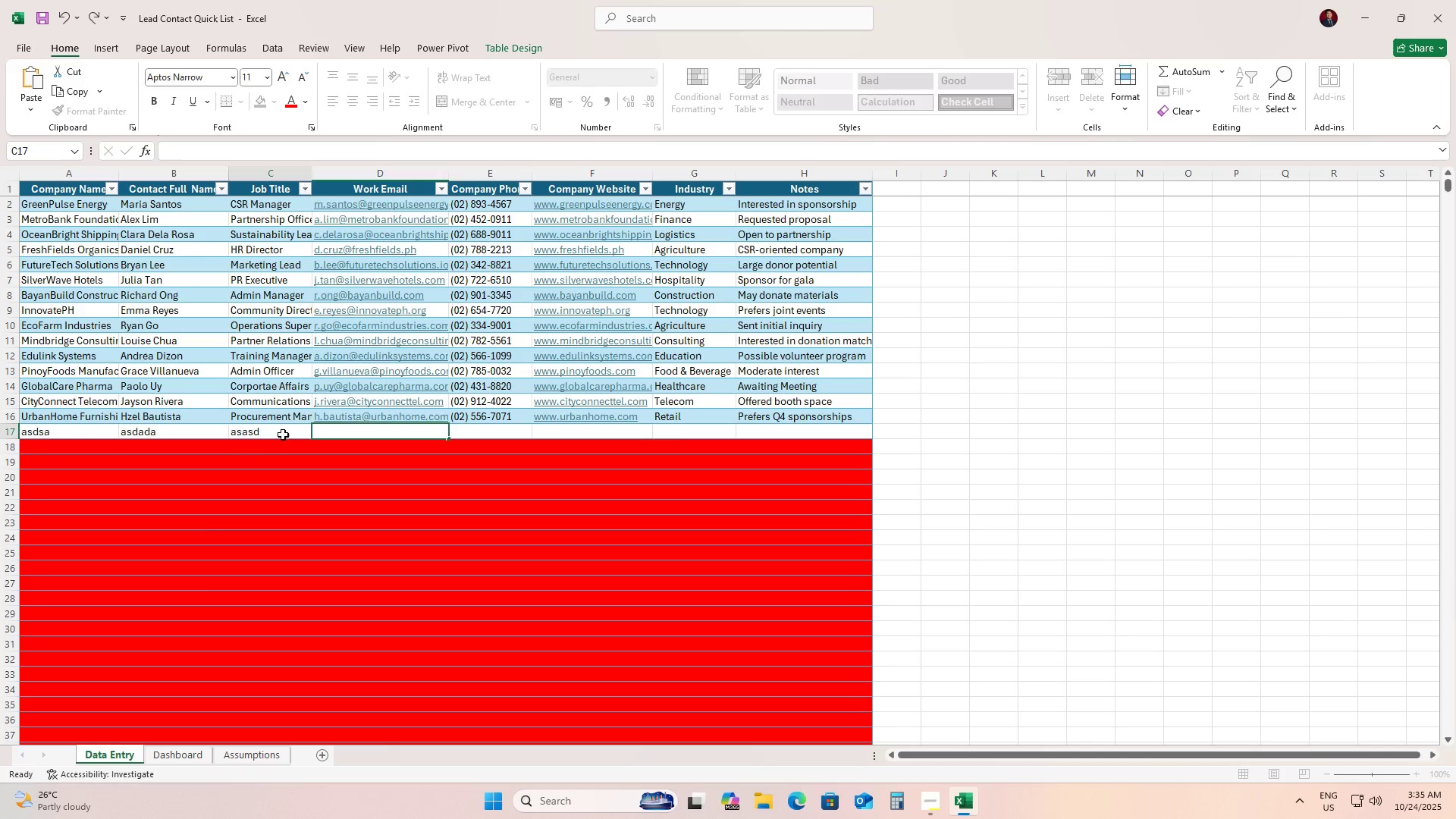 
left_click([283, 435])
 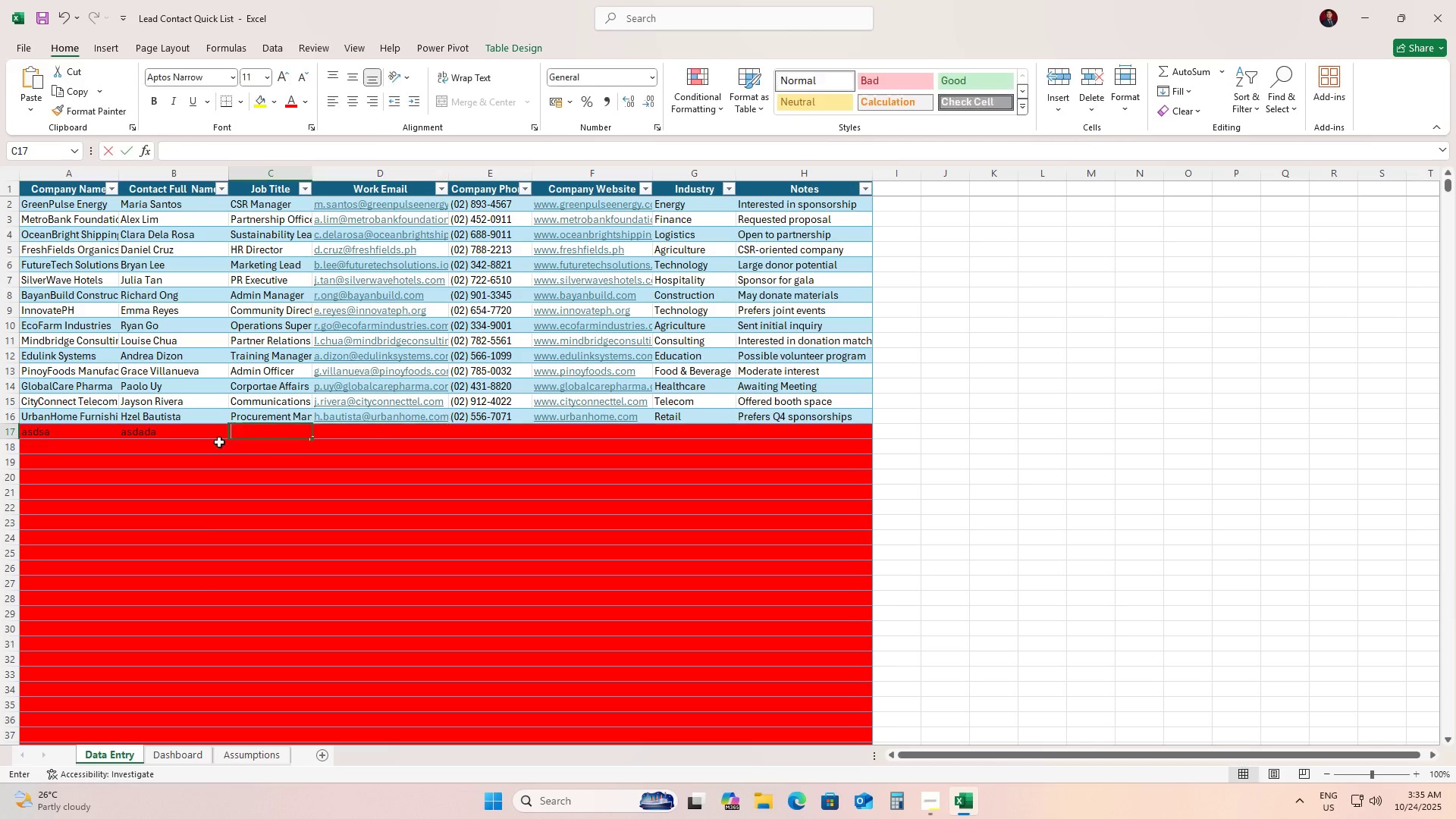 
key(Backspace)
 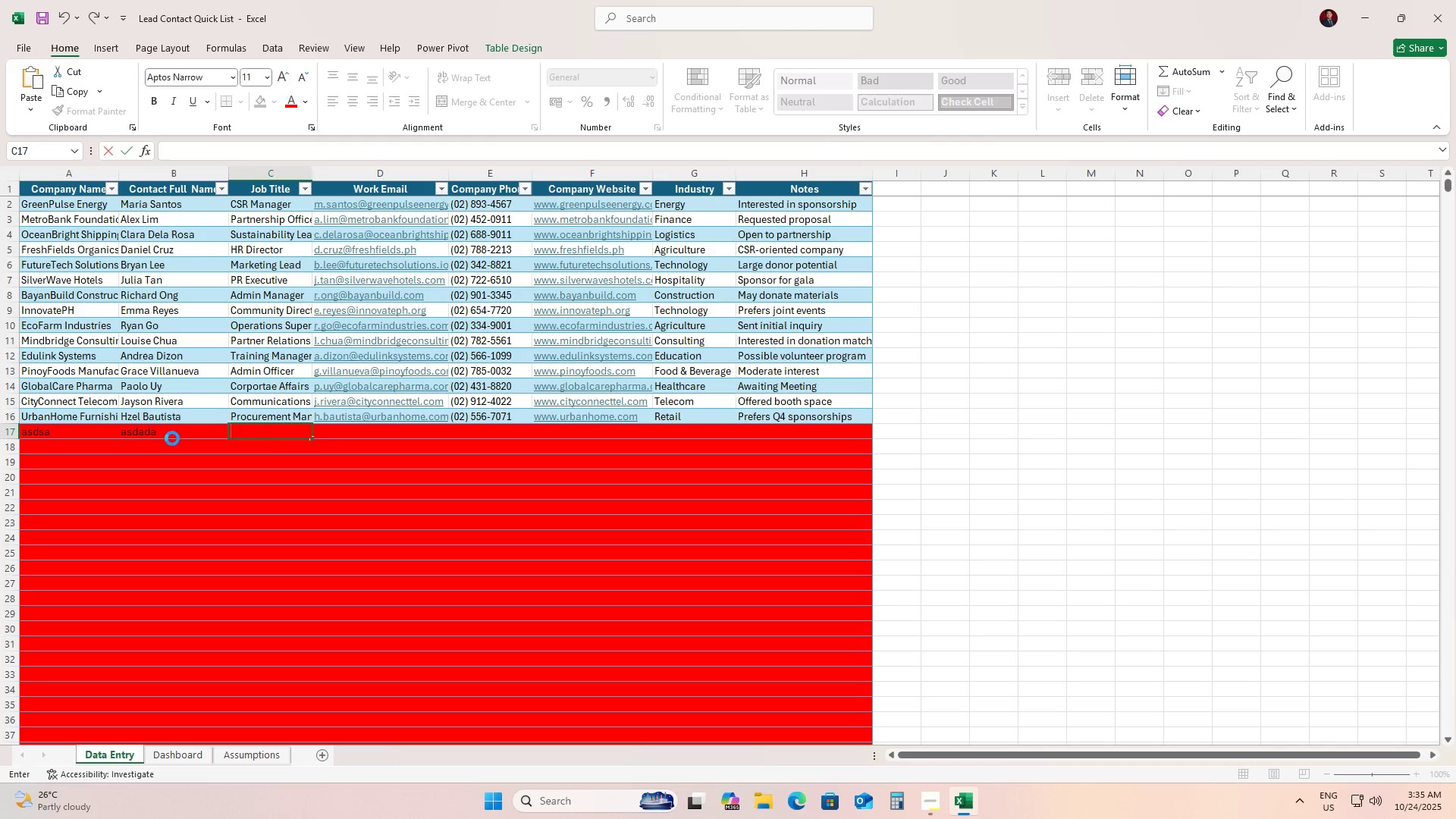 
left_click([172, 438])
 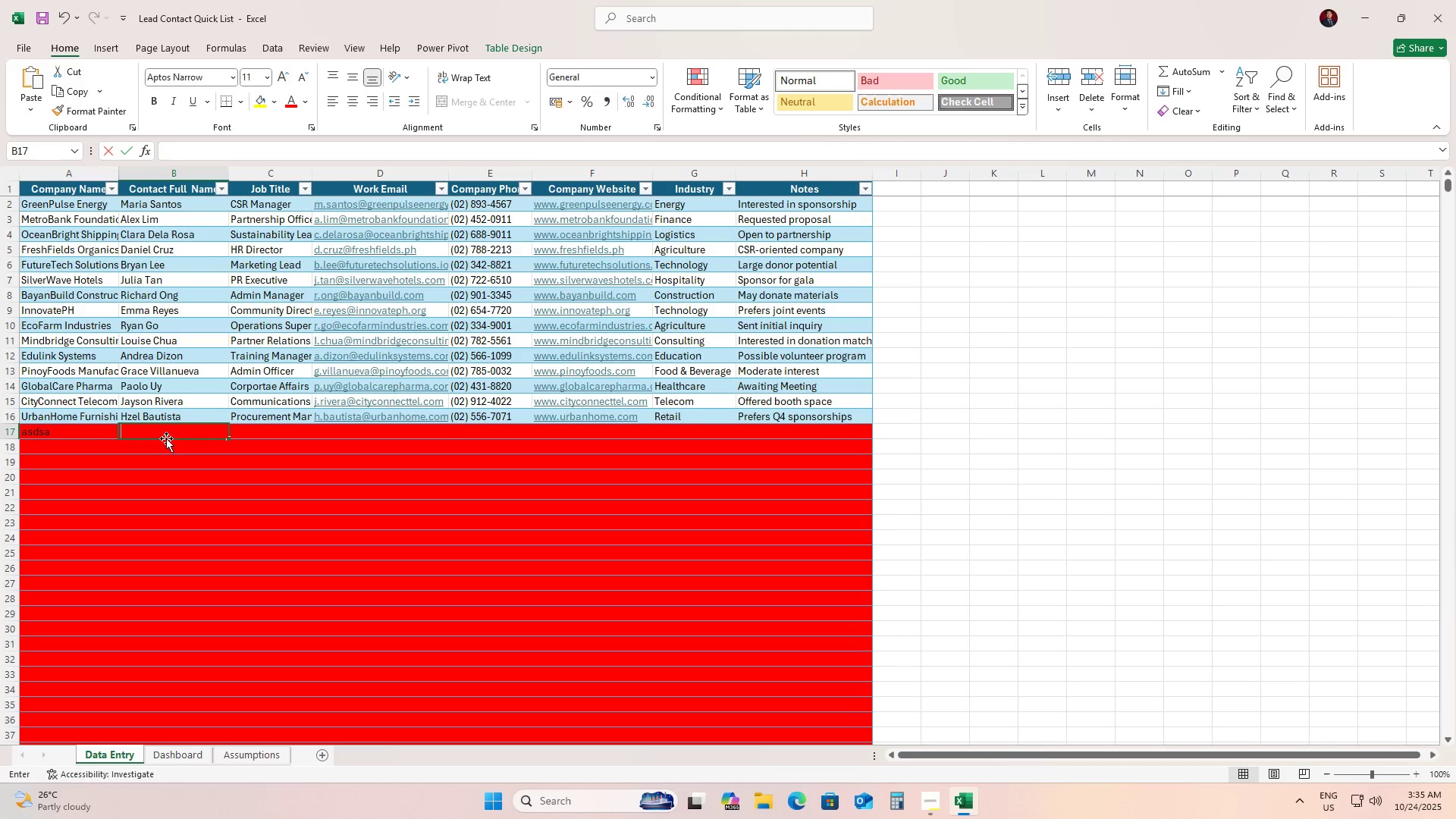 
key(Backspace)
 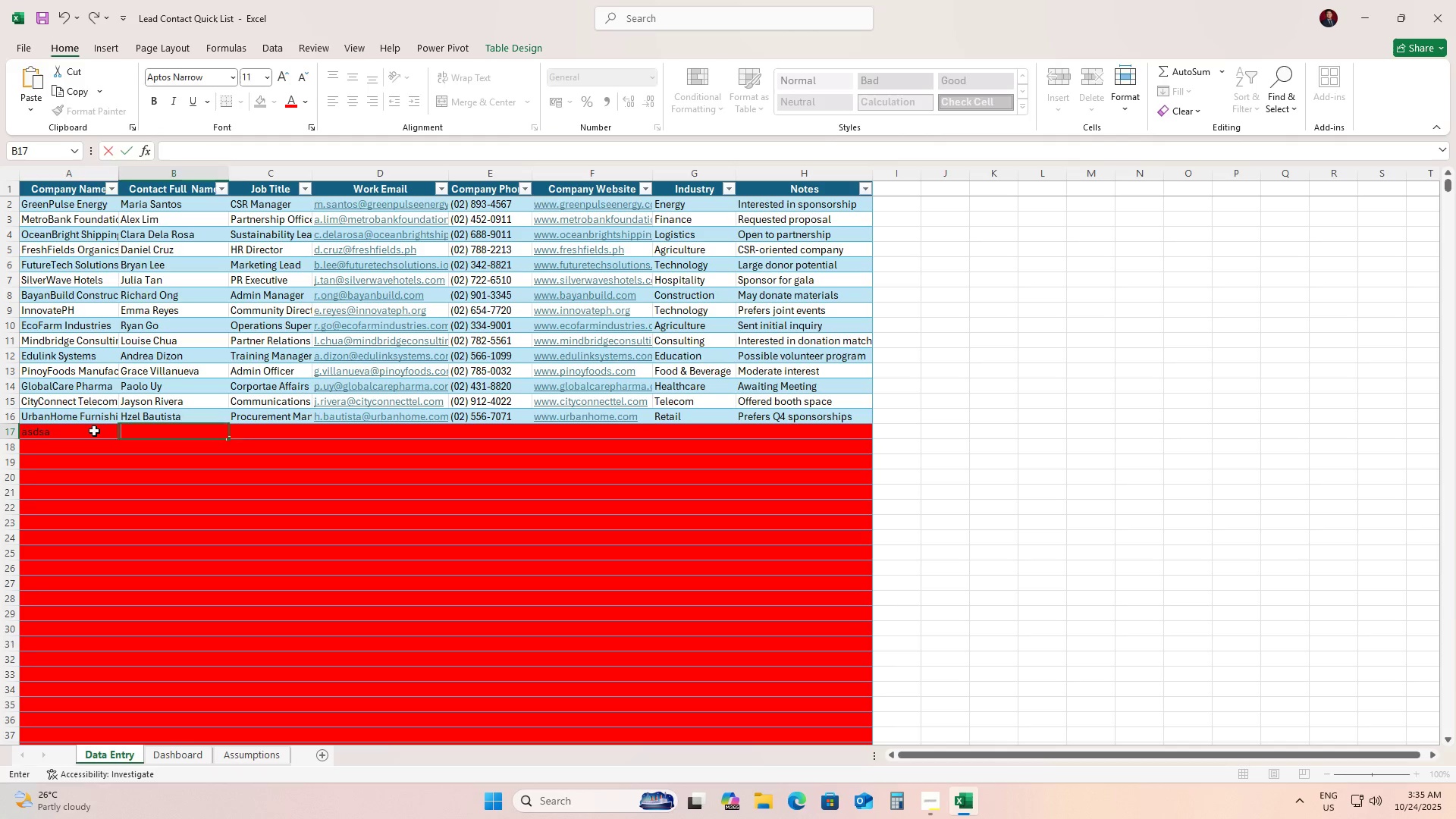 
left_click([94, 431])
 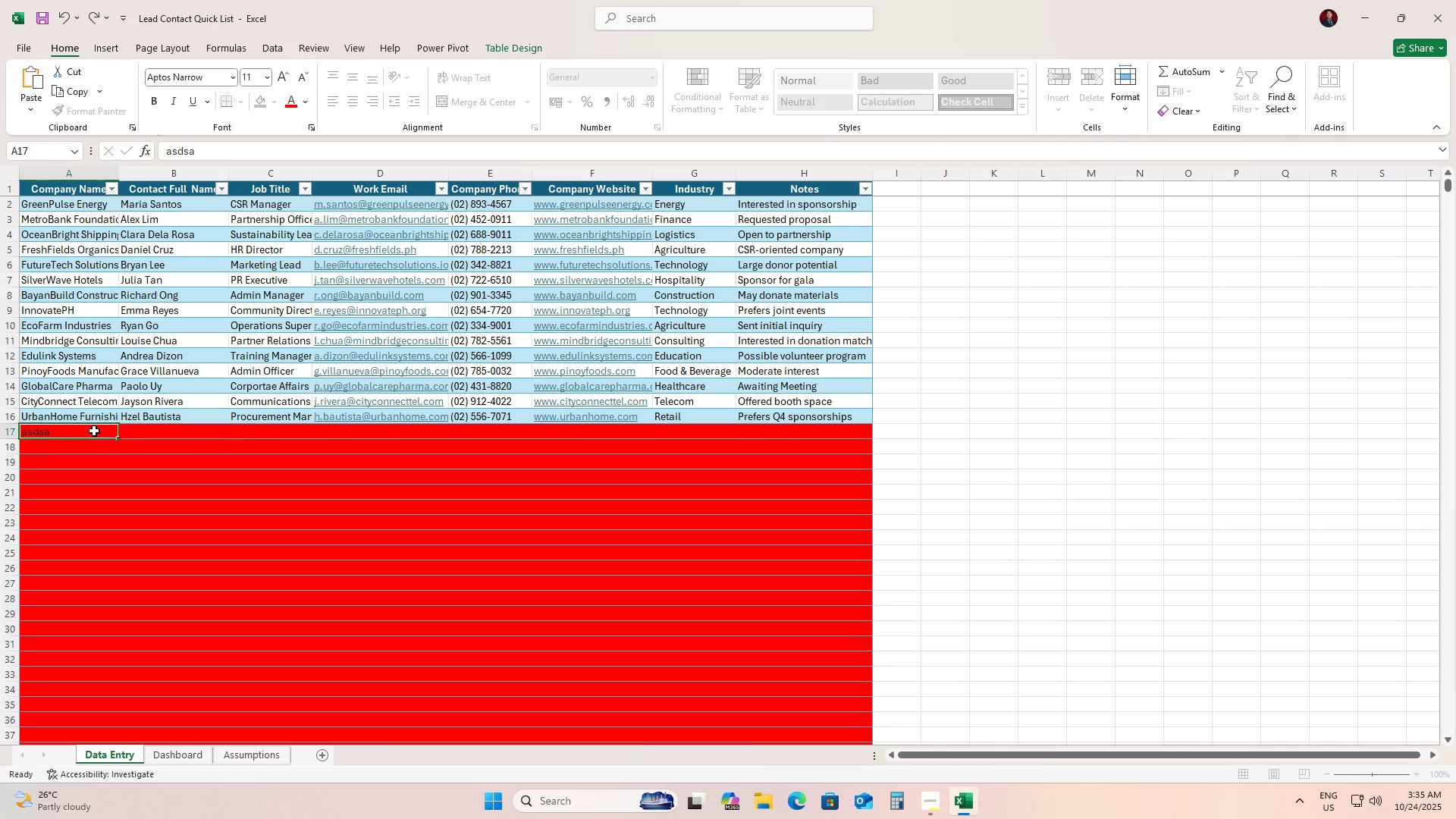 
key(Backspace)
 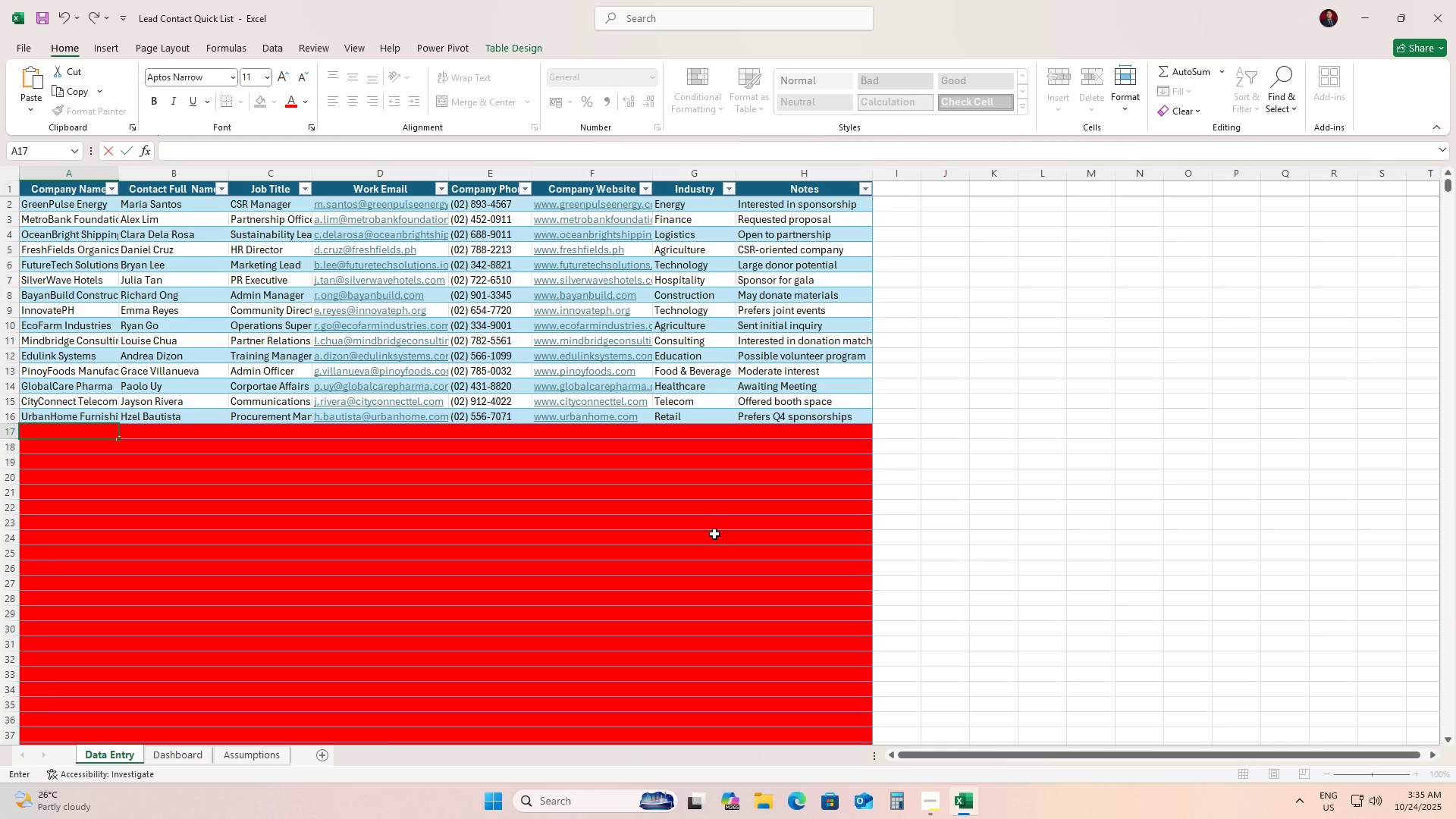 
left_click([714, 534])
 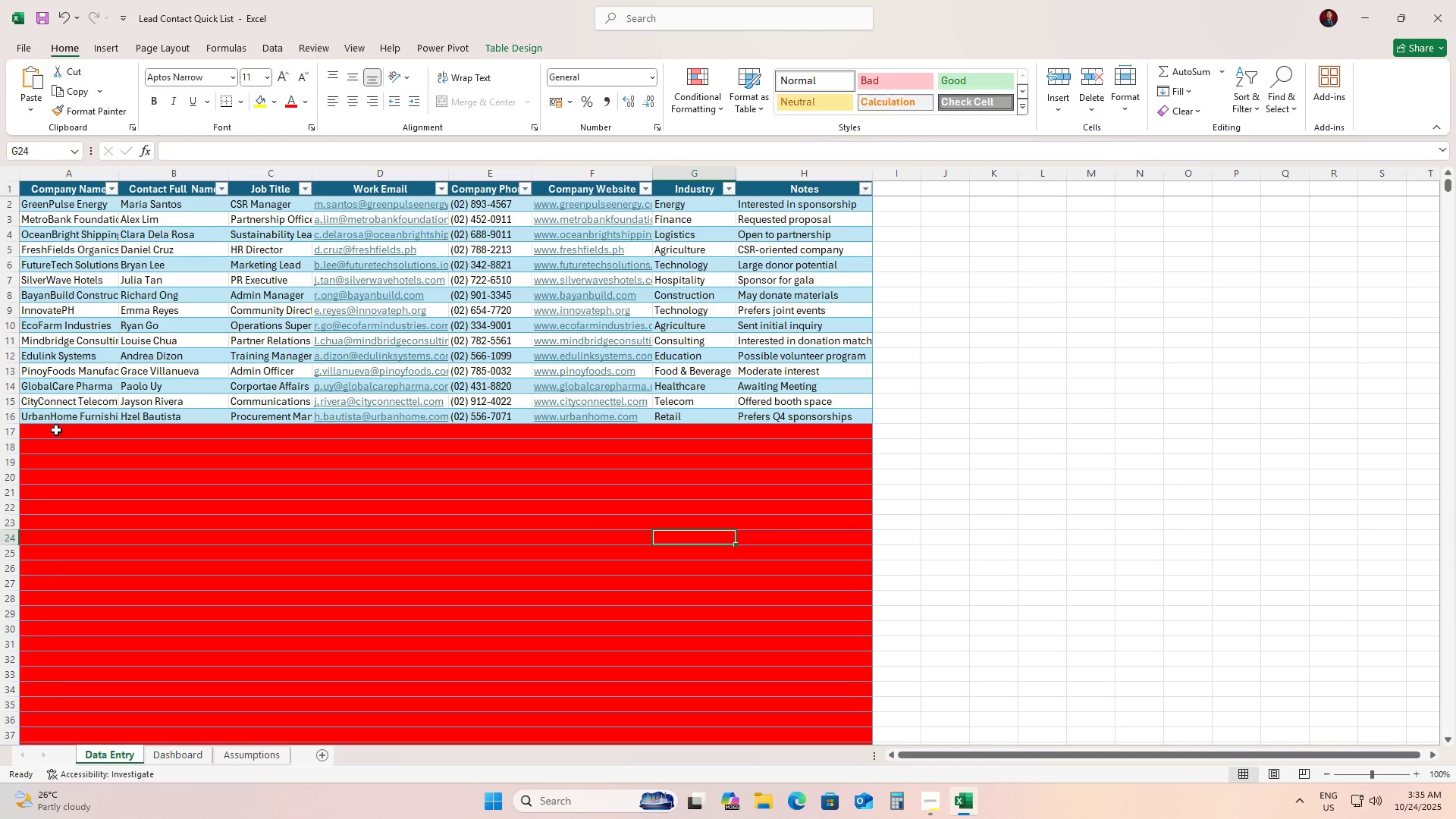 
left_click([42, 432])
 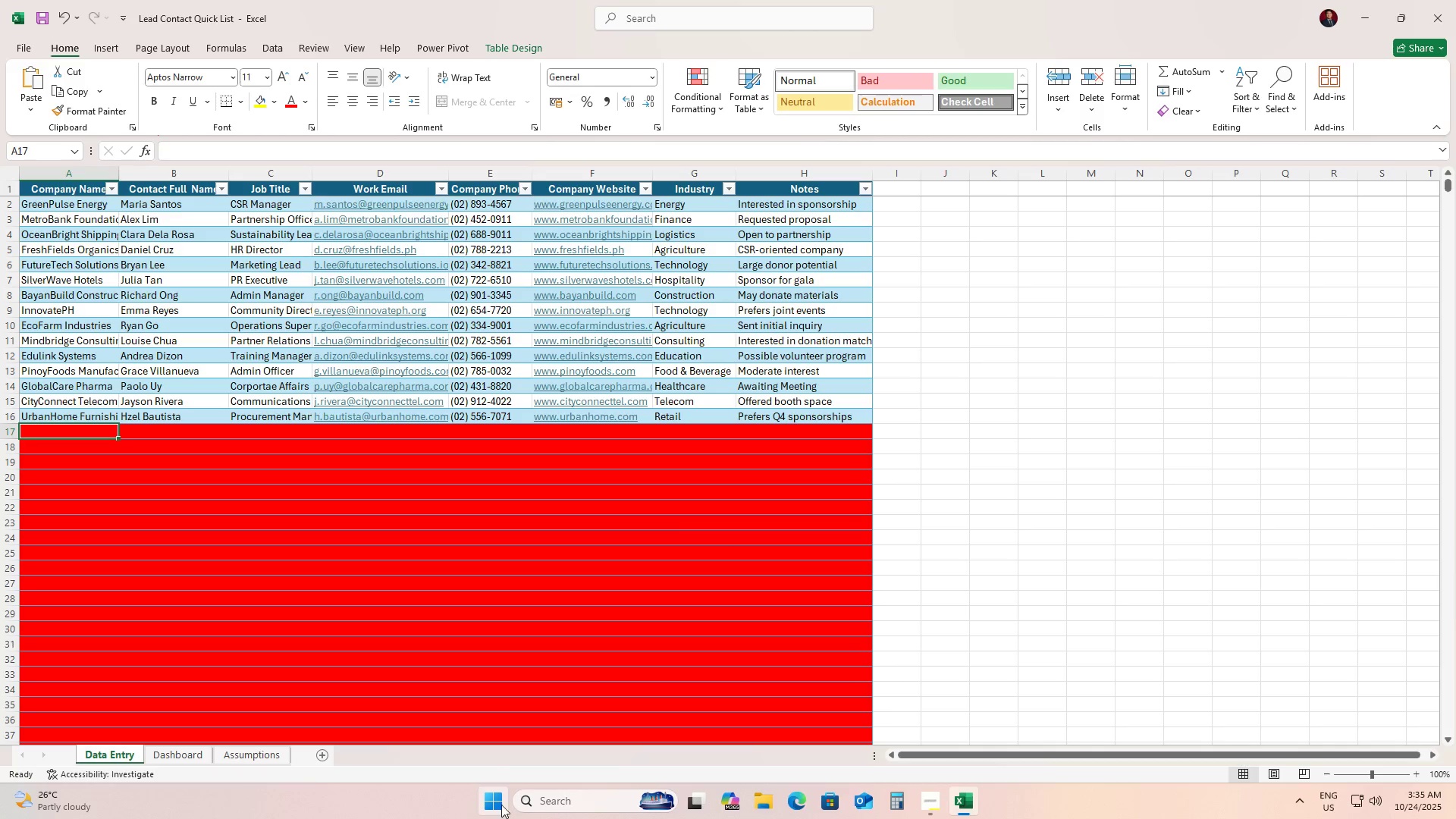 
left_click([171, 757])
 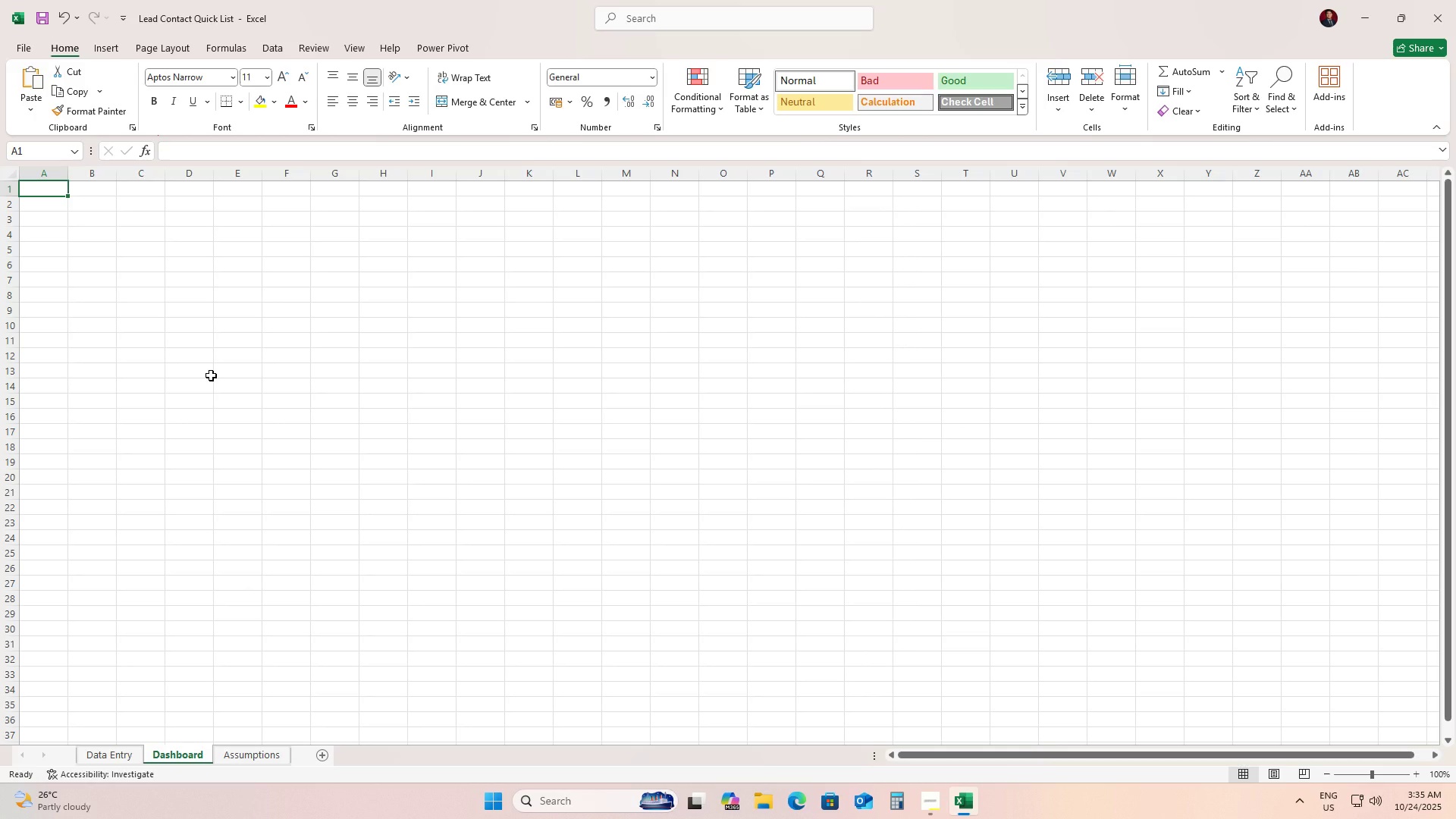 
type(Corporate Donor Outreach Summary)
key(Tab)
 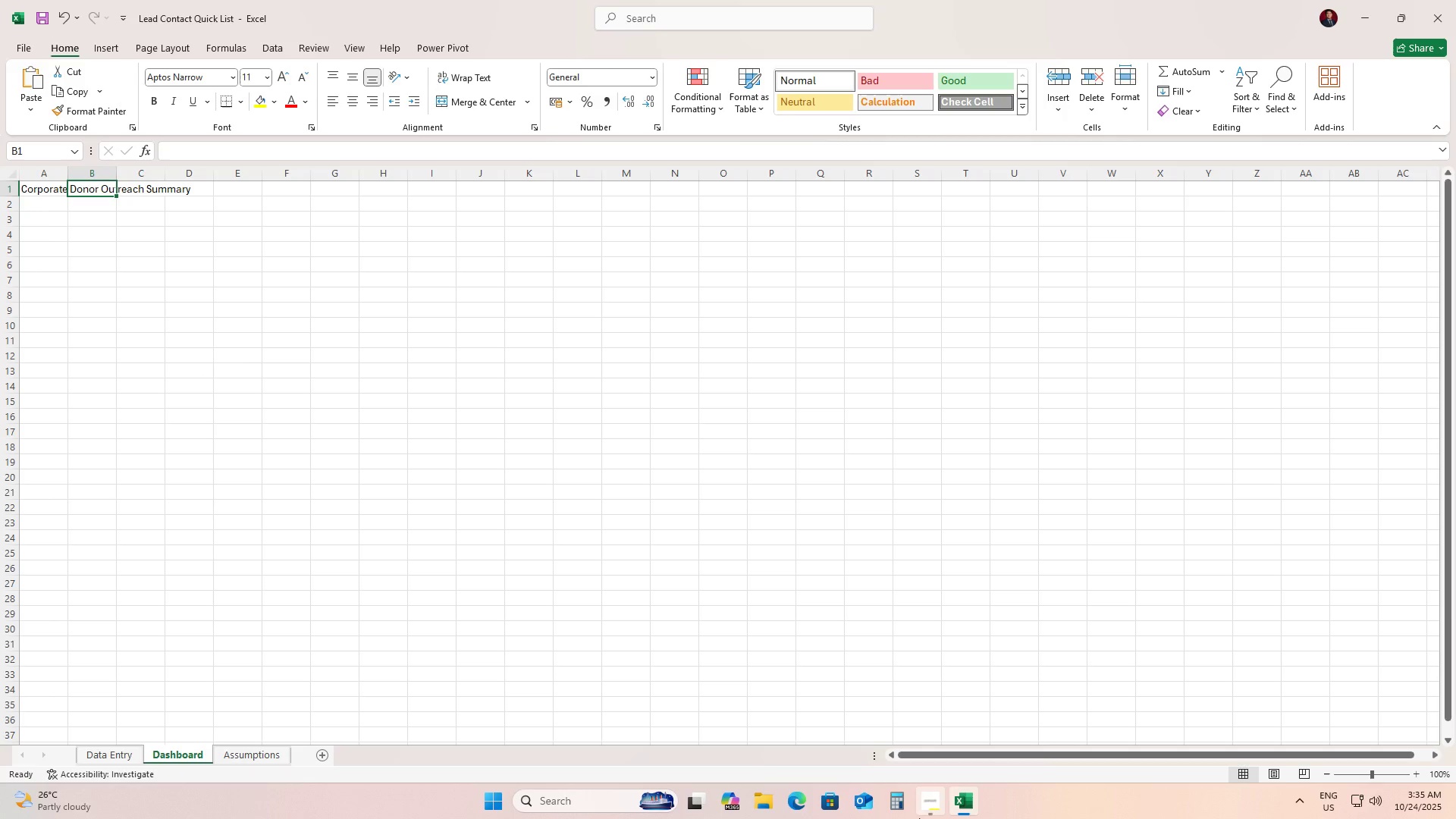 
left_click([924, 811])